 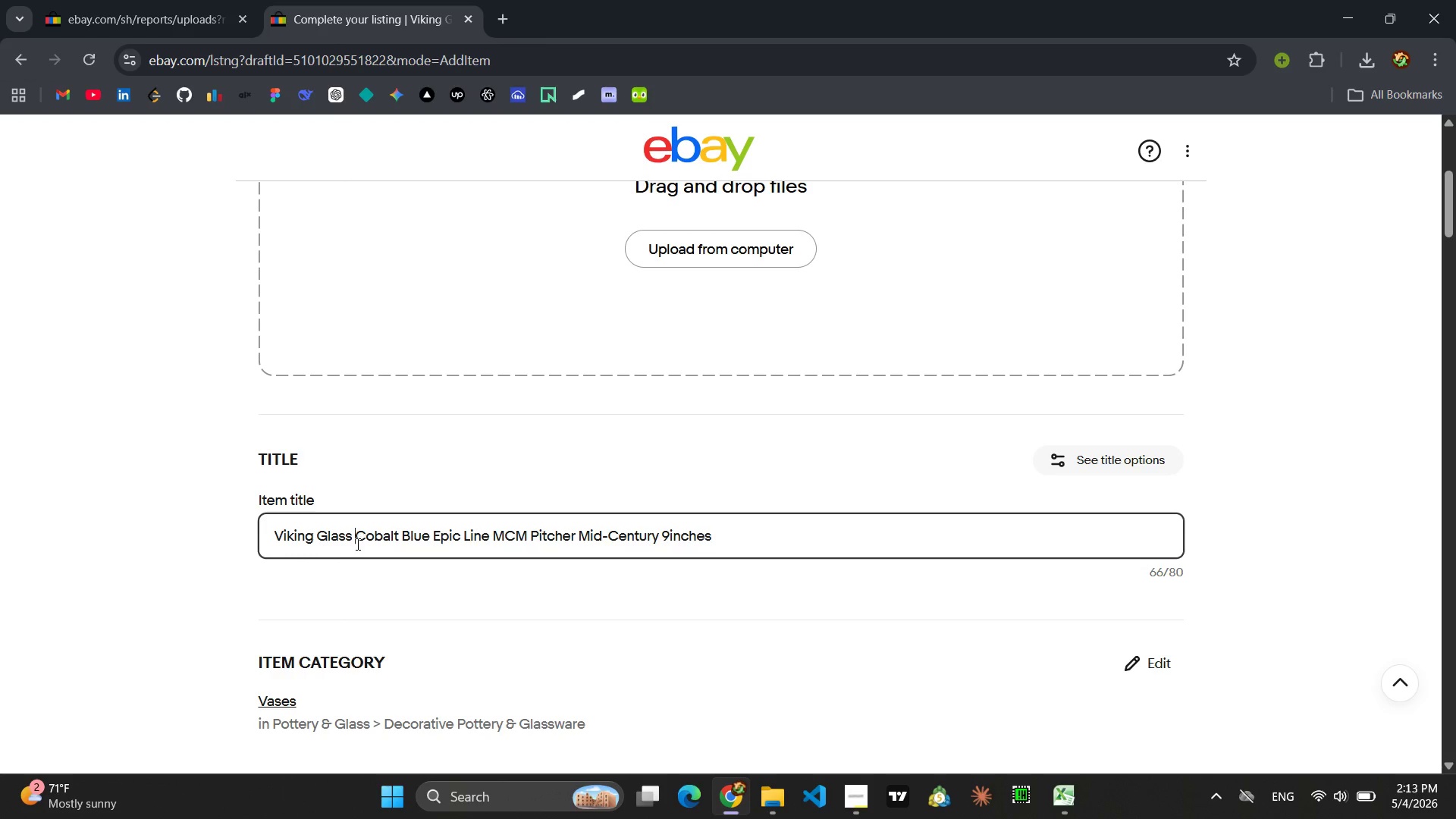 
left_click([373, 543])
 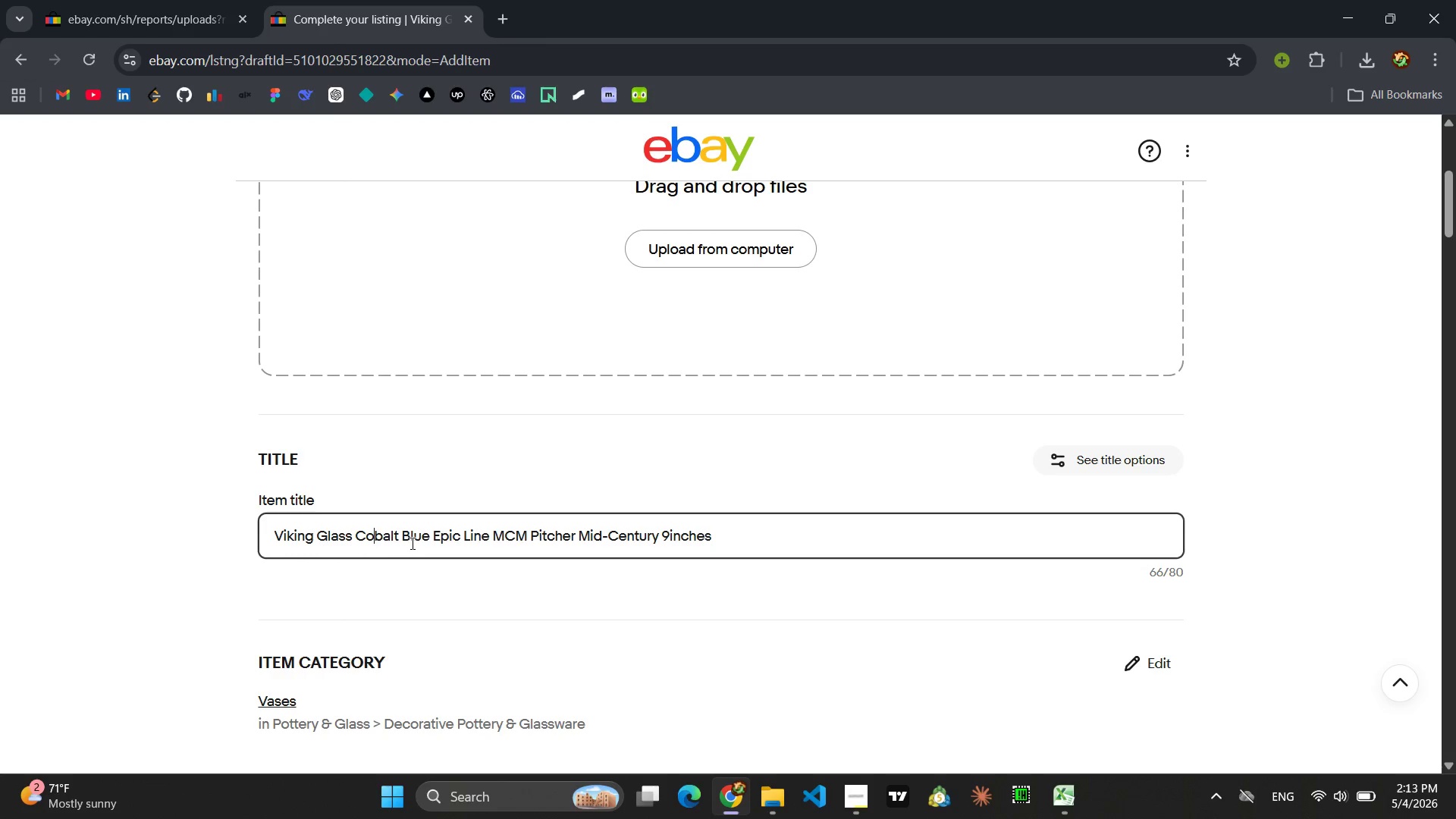 
left_click([411, 543])
 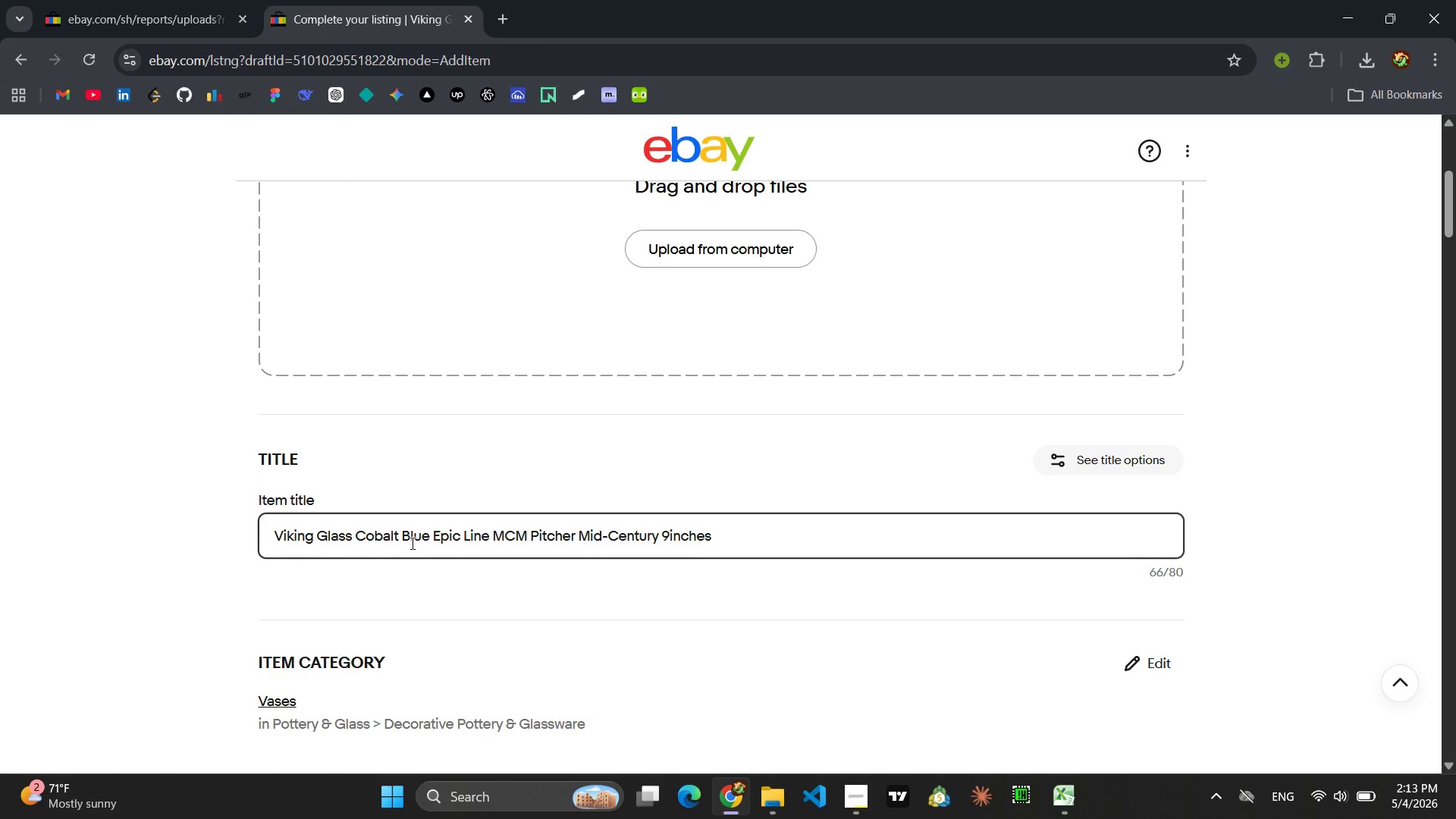 
left_click([458, 541])
 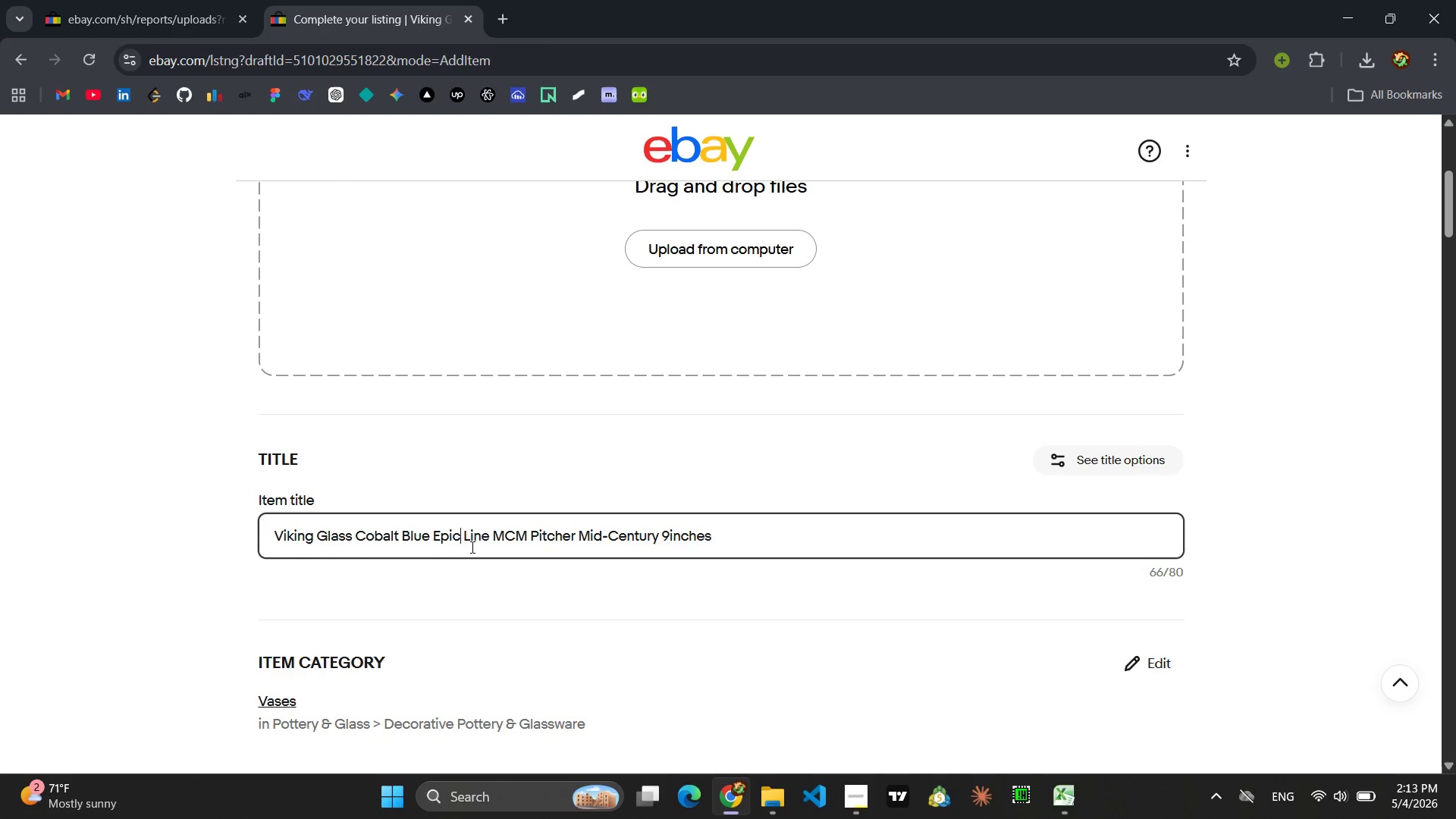 
left_click([475, 543])
 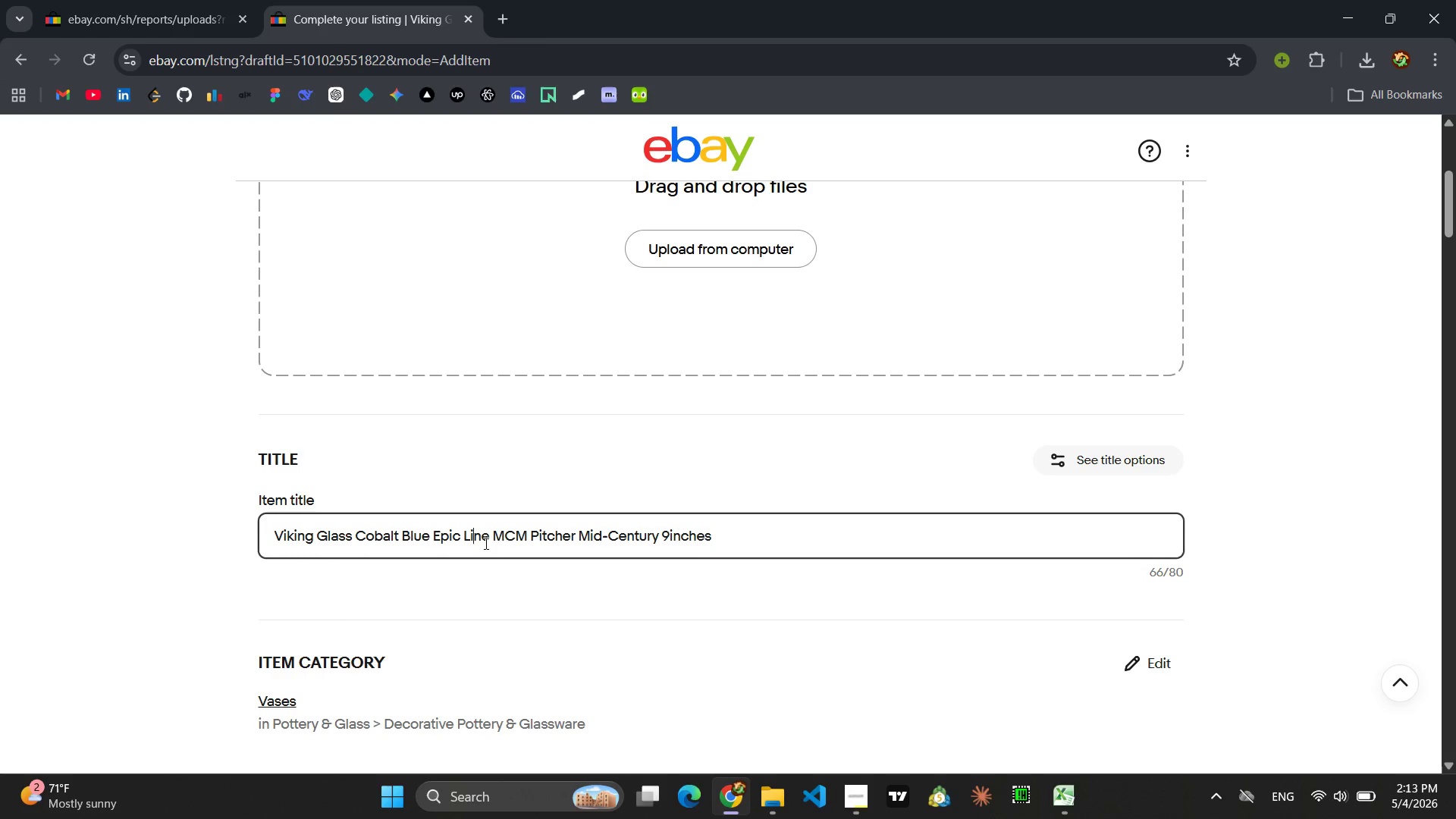 
left_click([515, 546])
 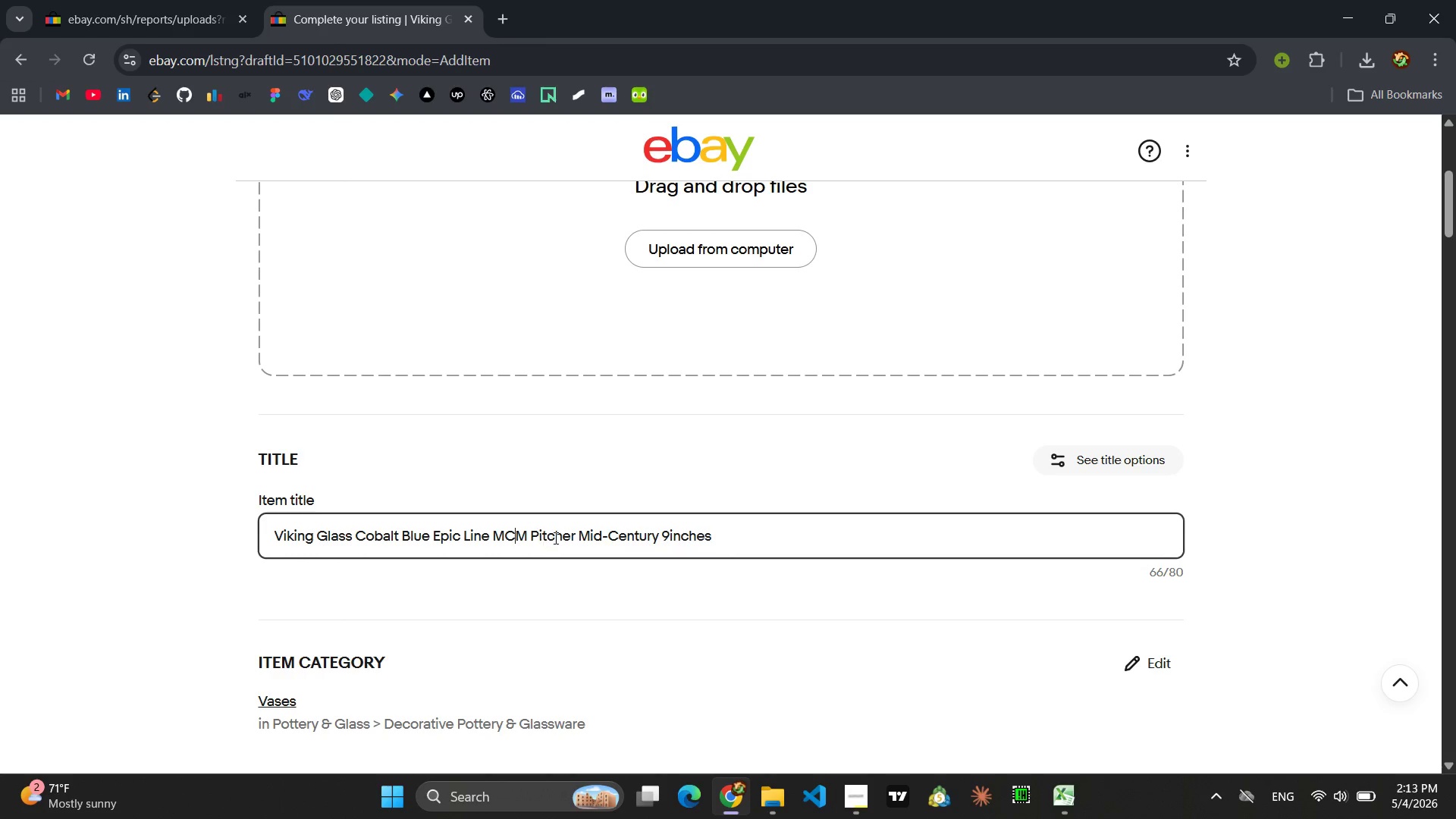 
left_click([555, 538])
 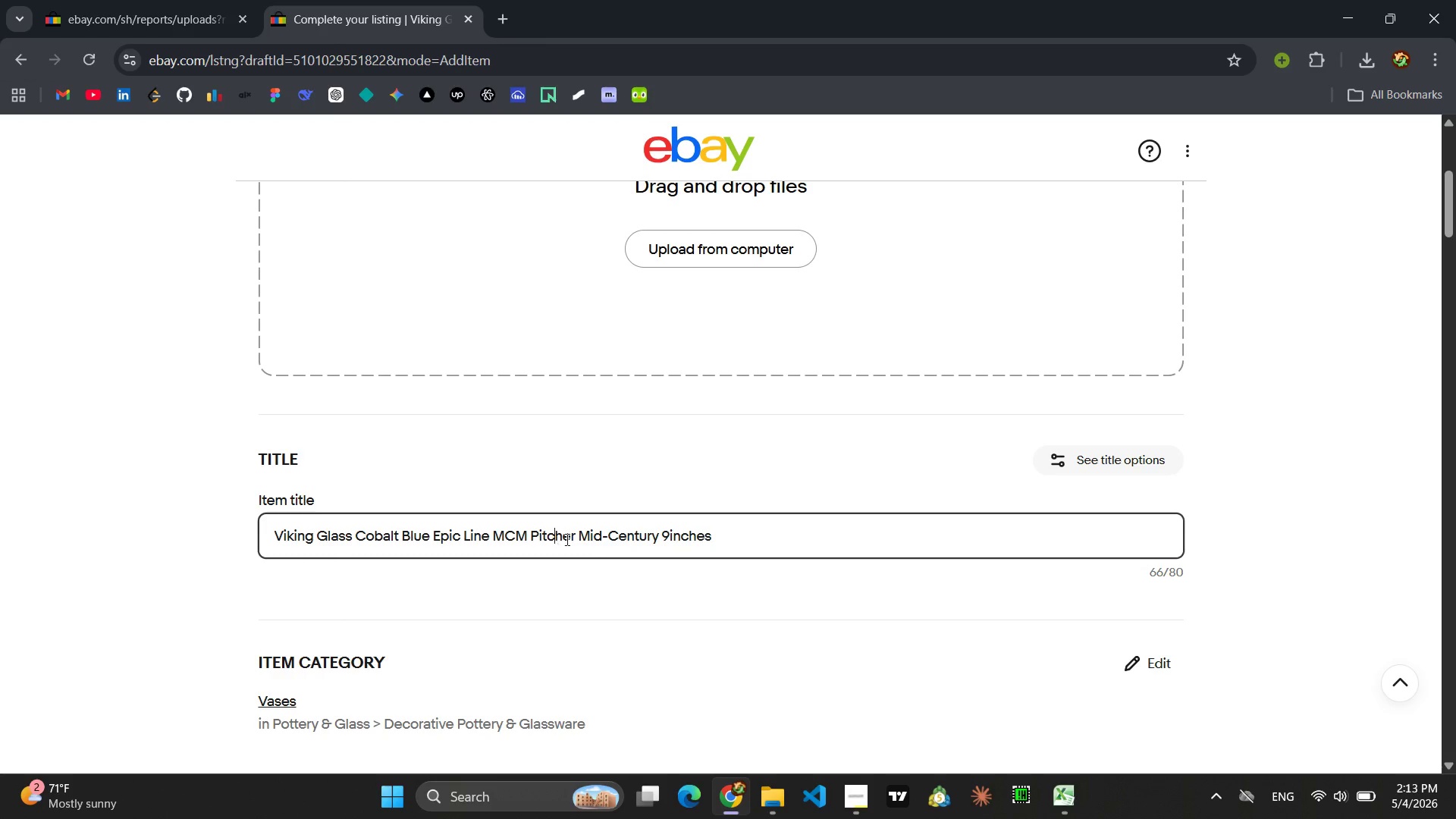 
left_click([621, 544])
 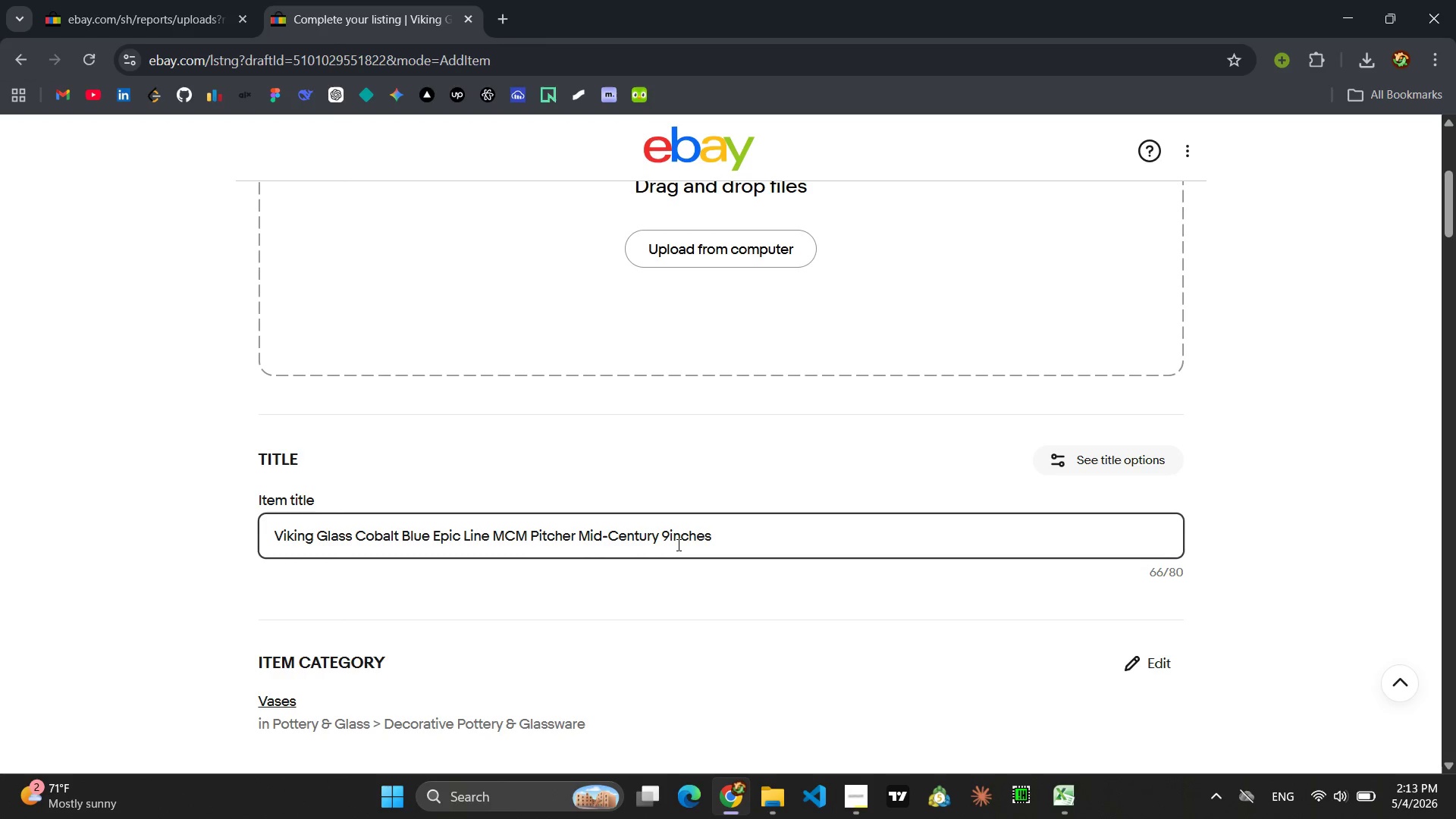 
left_click([677, 544])
 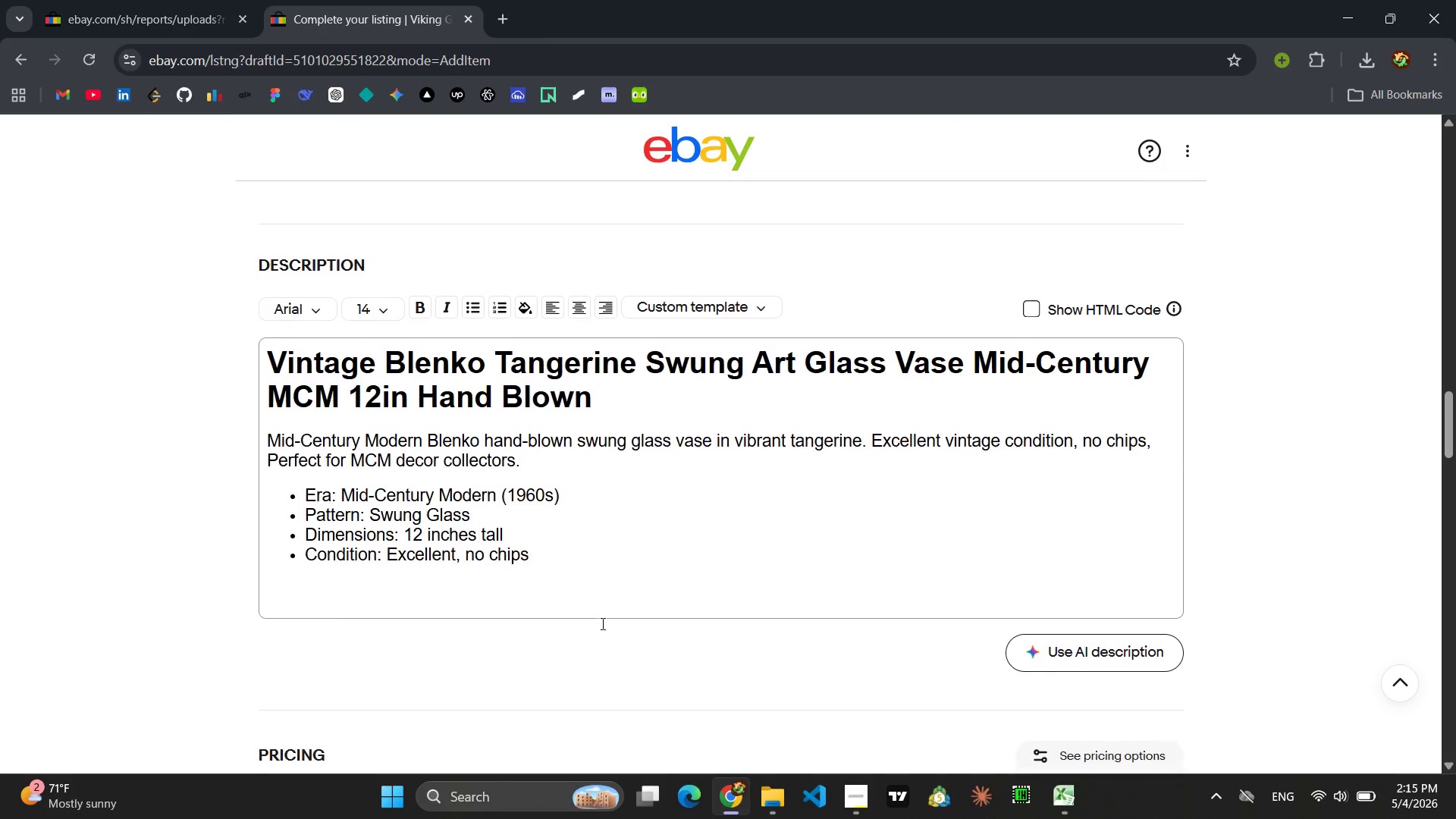 
wait(91.05)
 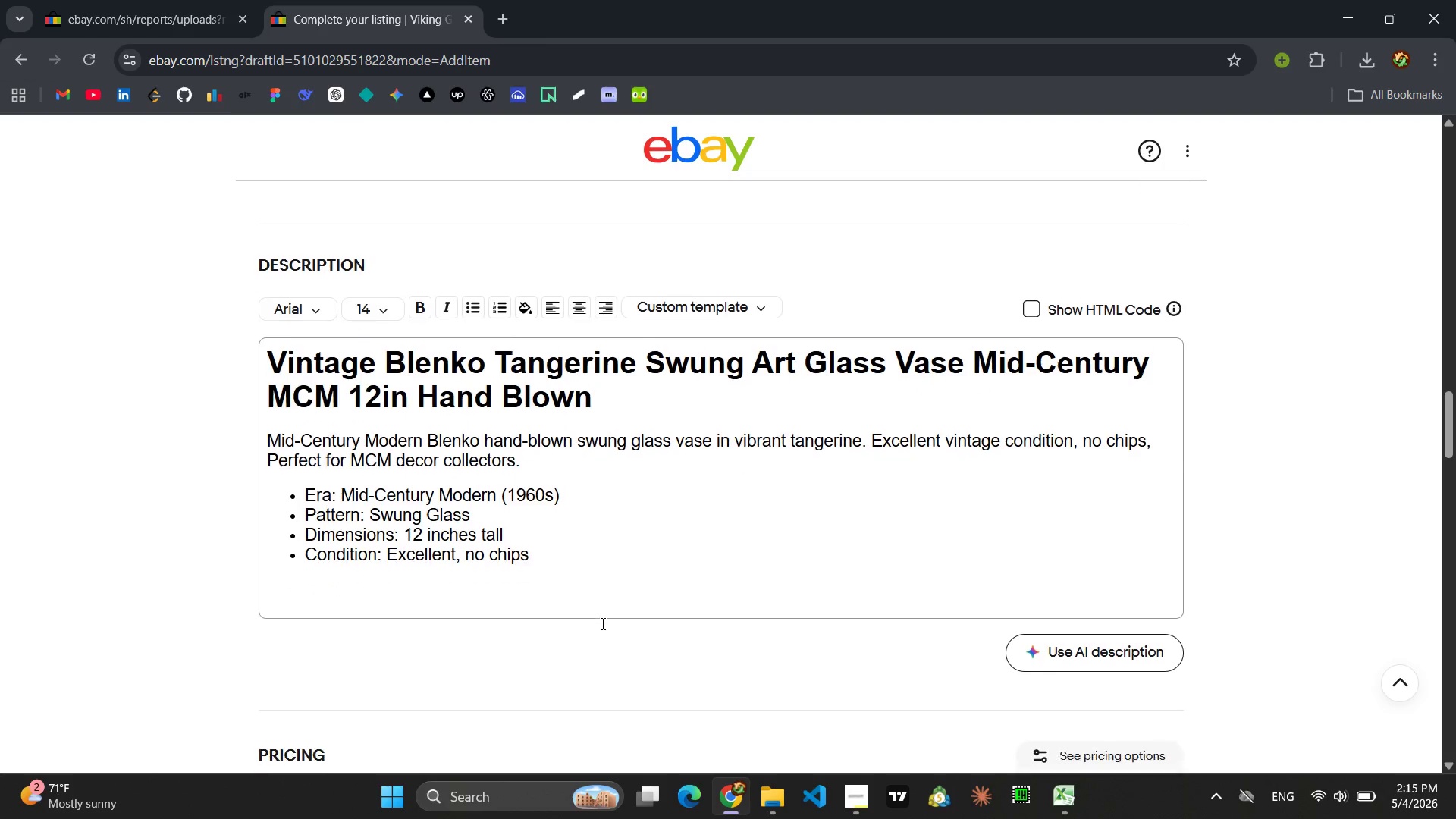 
left_click([723, 578])
 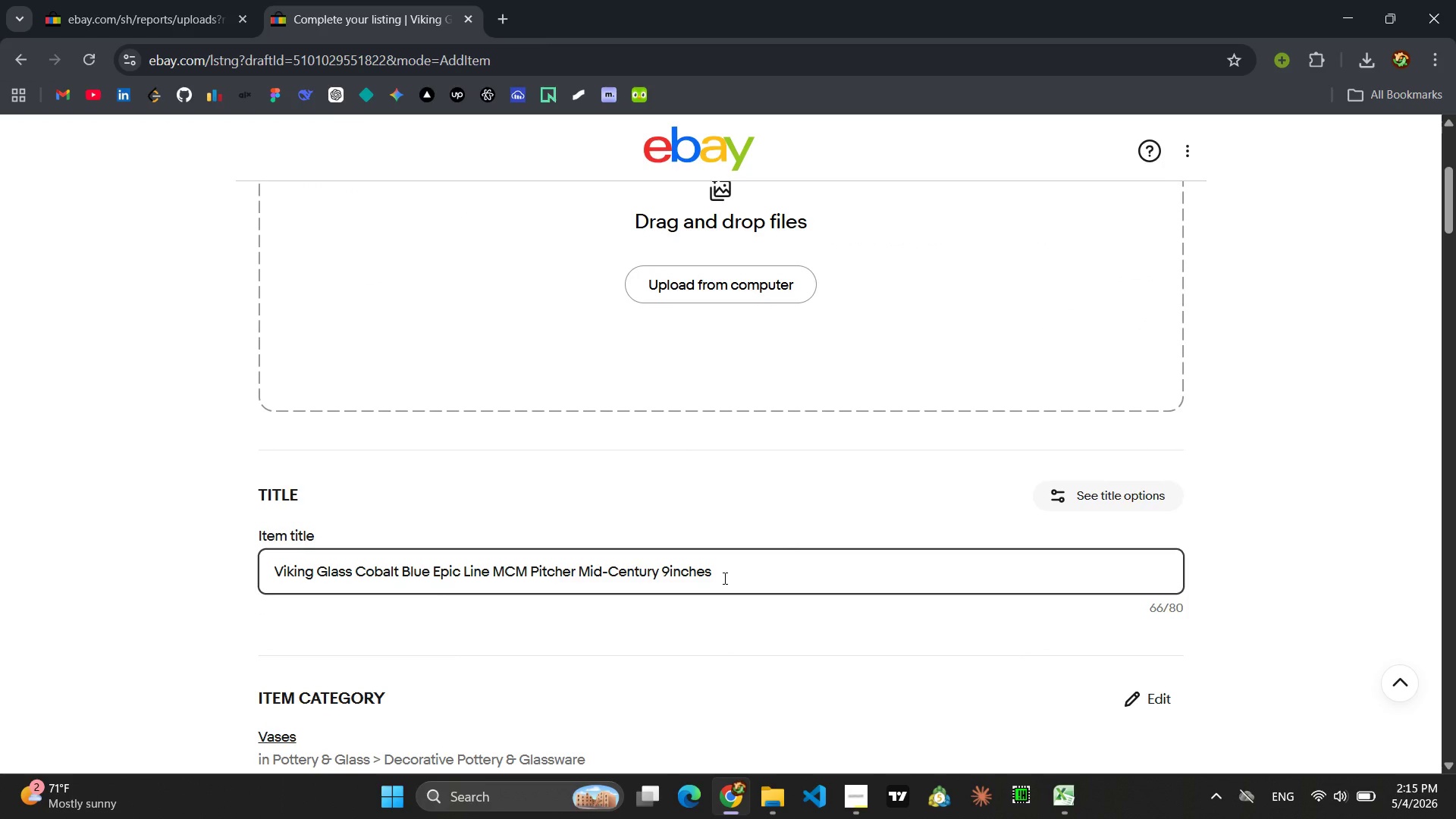 
key(Control+ControlLeft)
 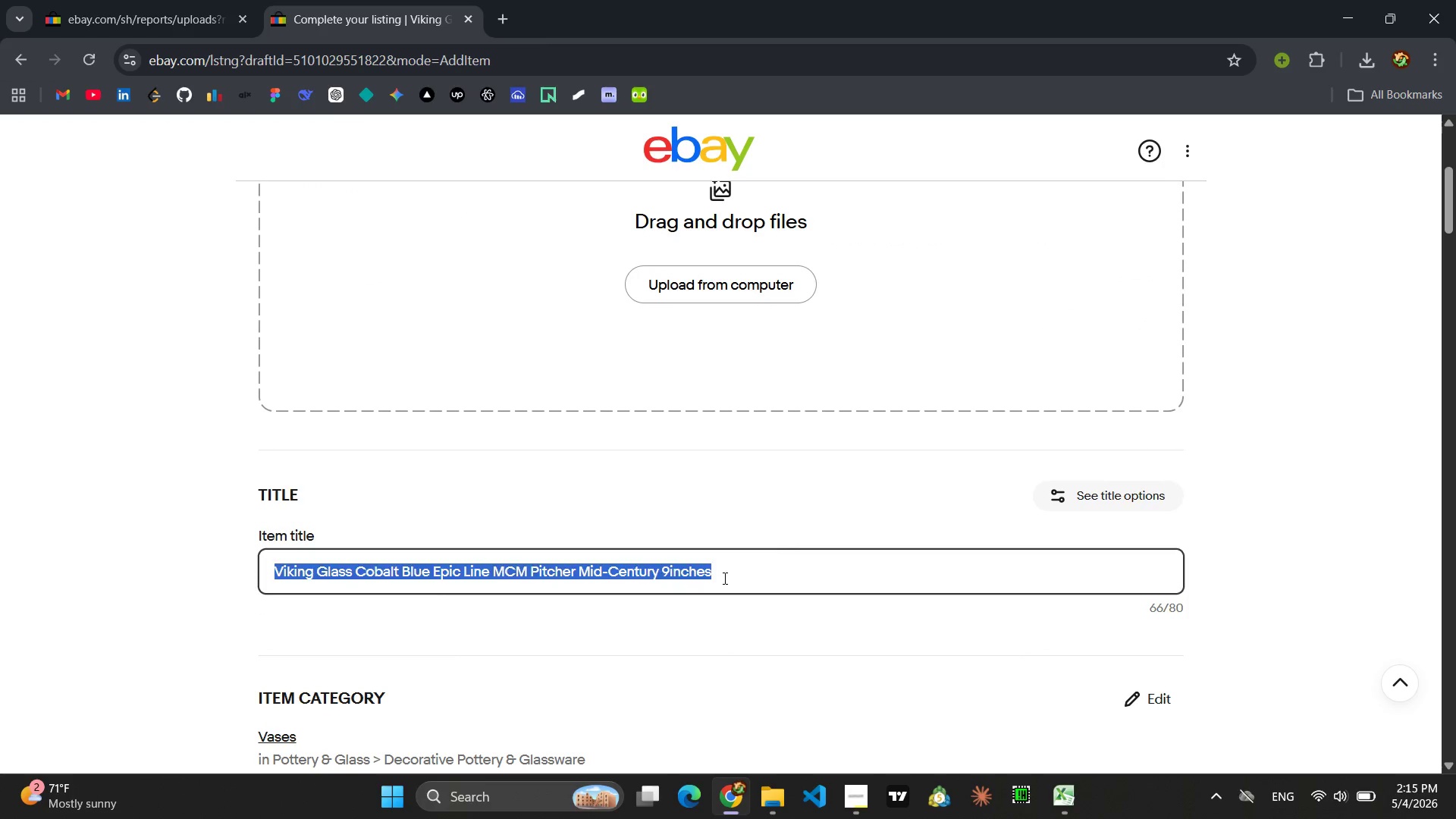 
key(Control+A)
 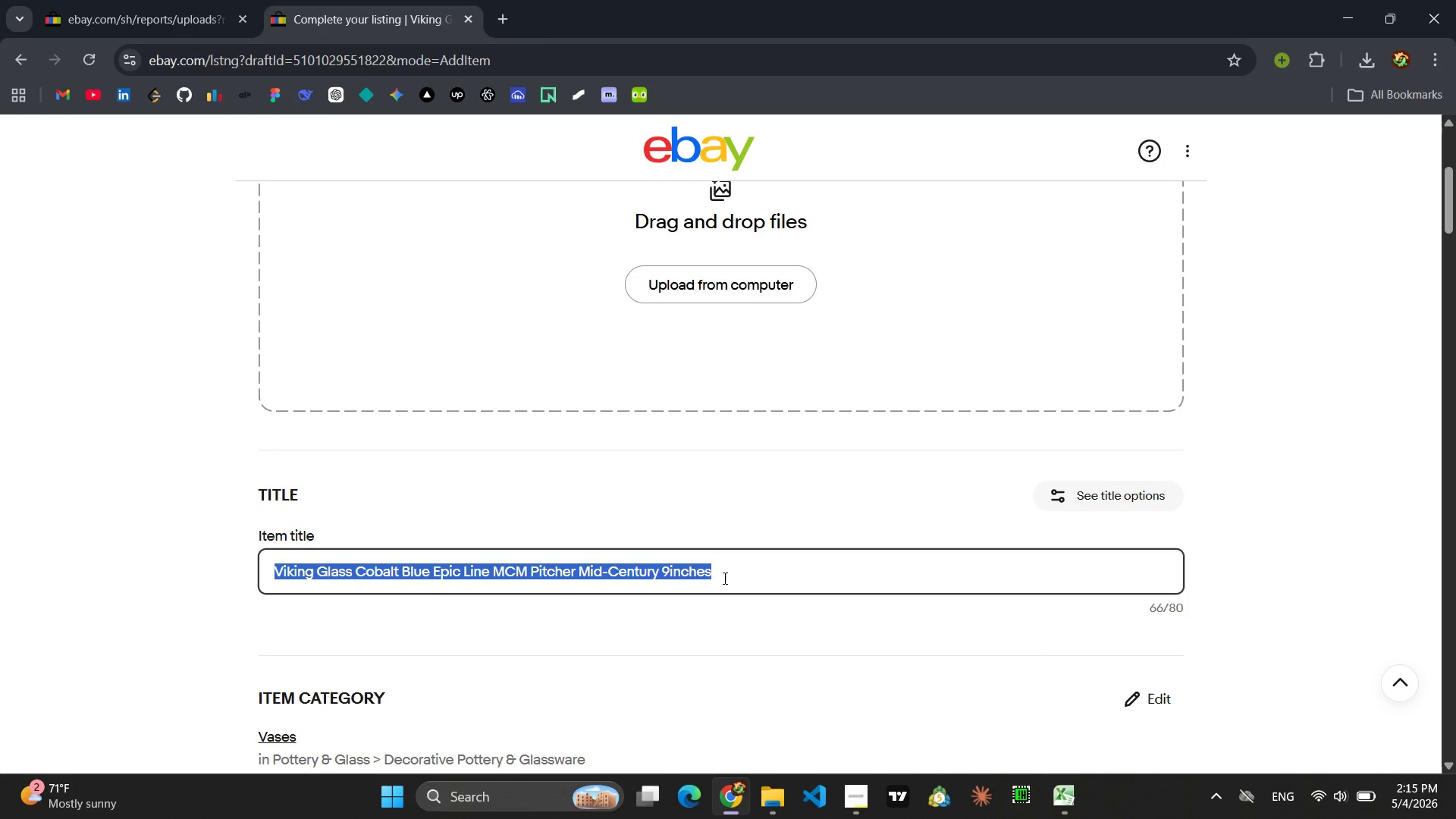 
key(Control+C)
 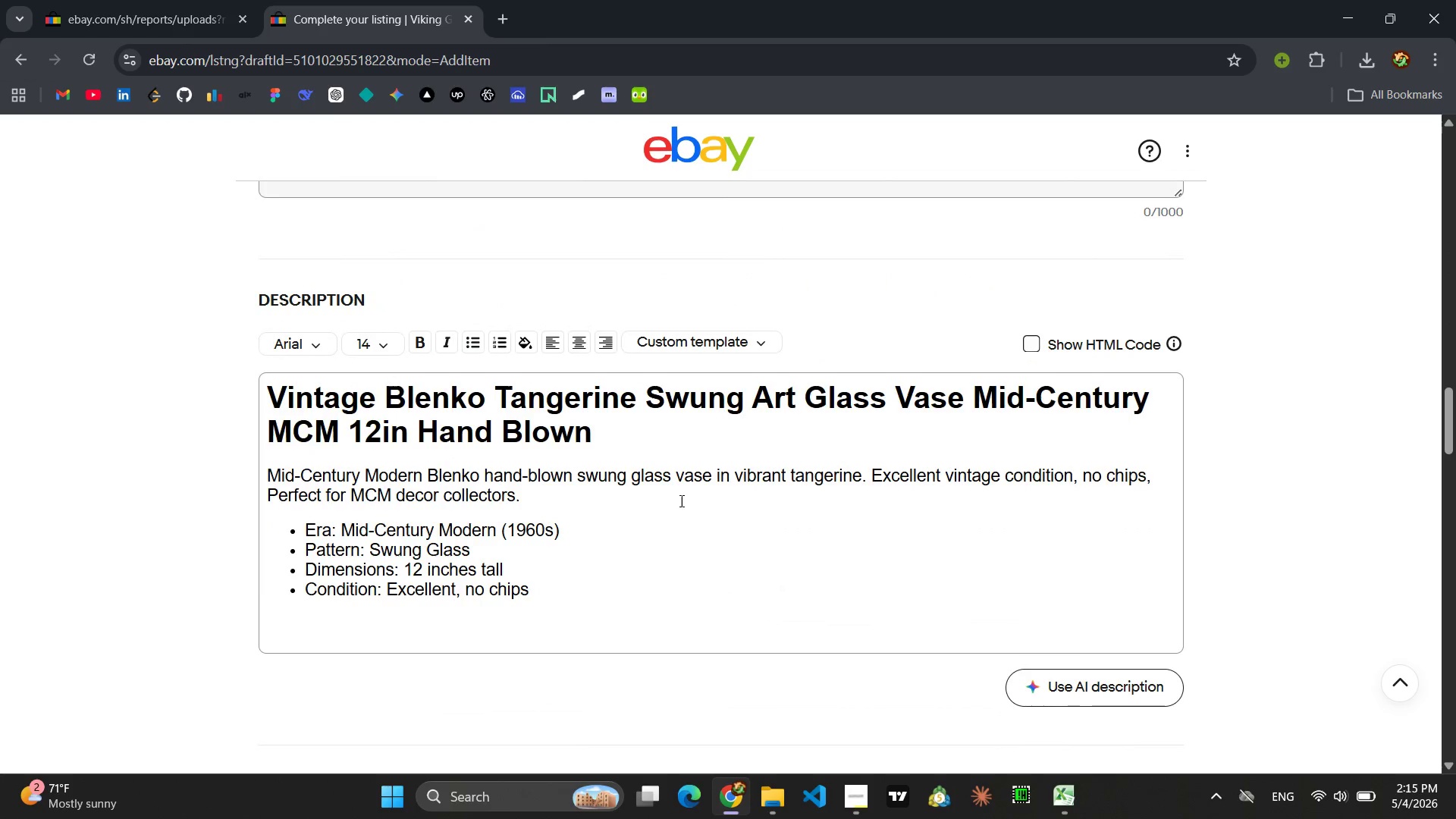 
left_click_drag(start_coordinate=[601, 437], to_coordinate=[256, 395])
 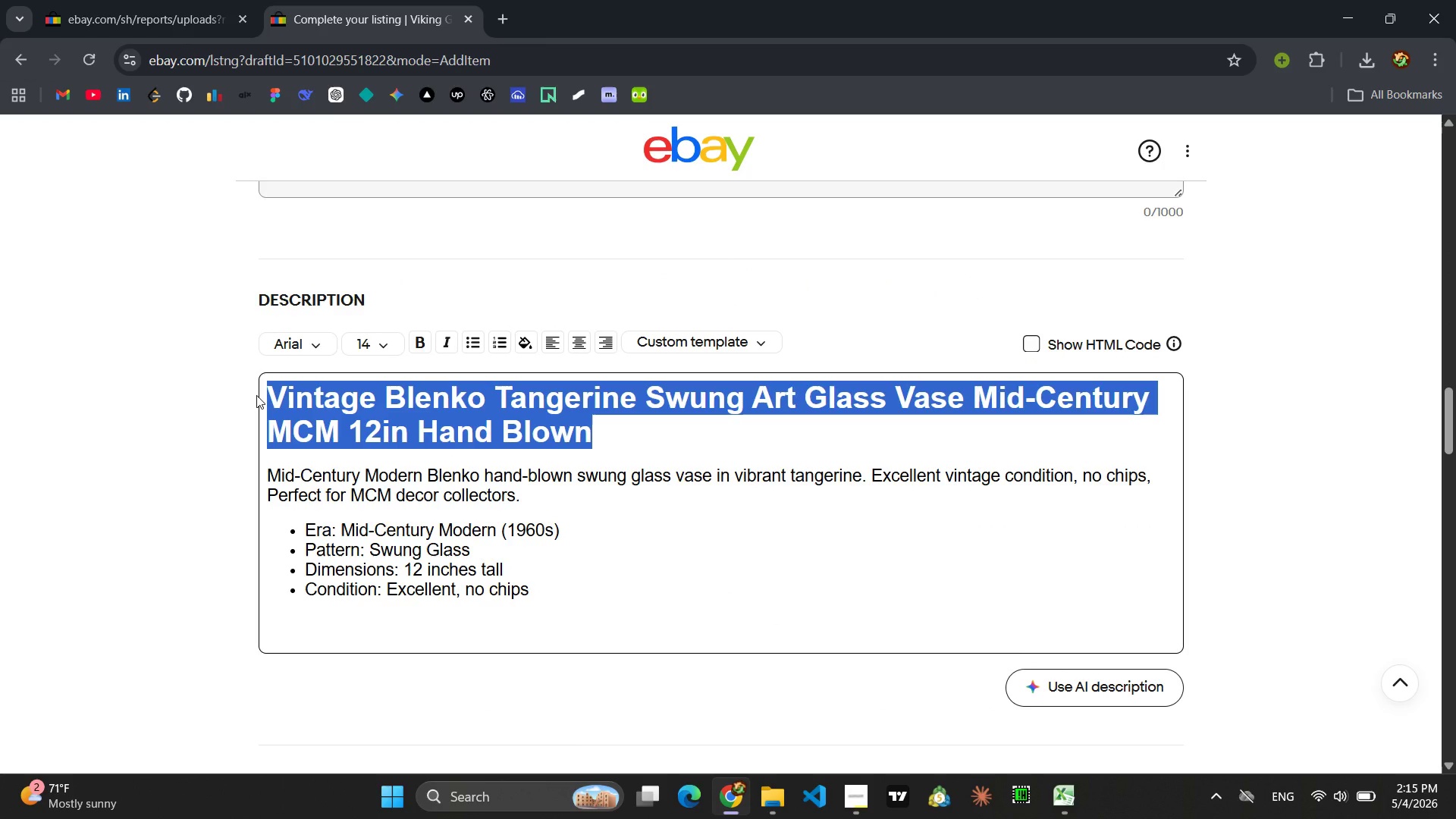 
key(Control+V)
 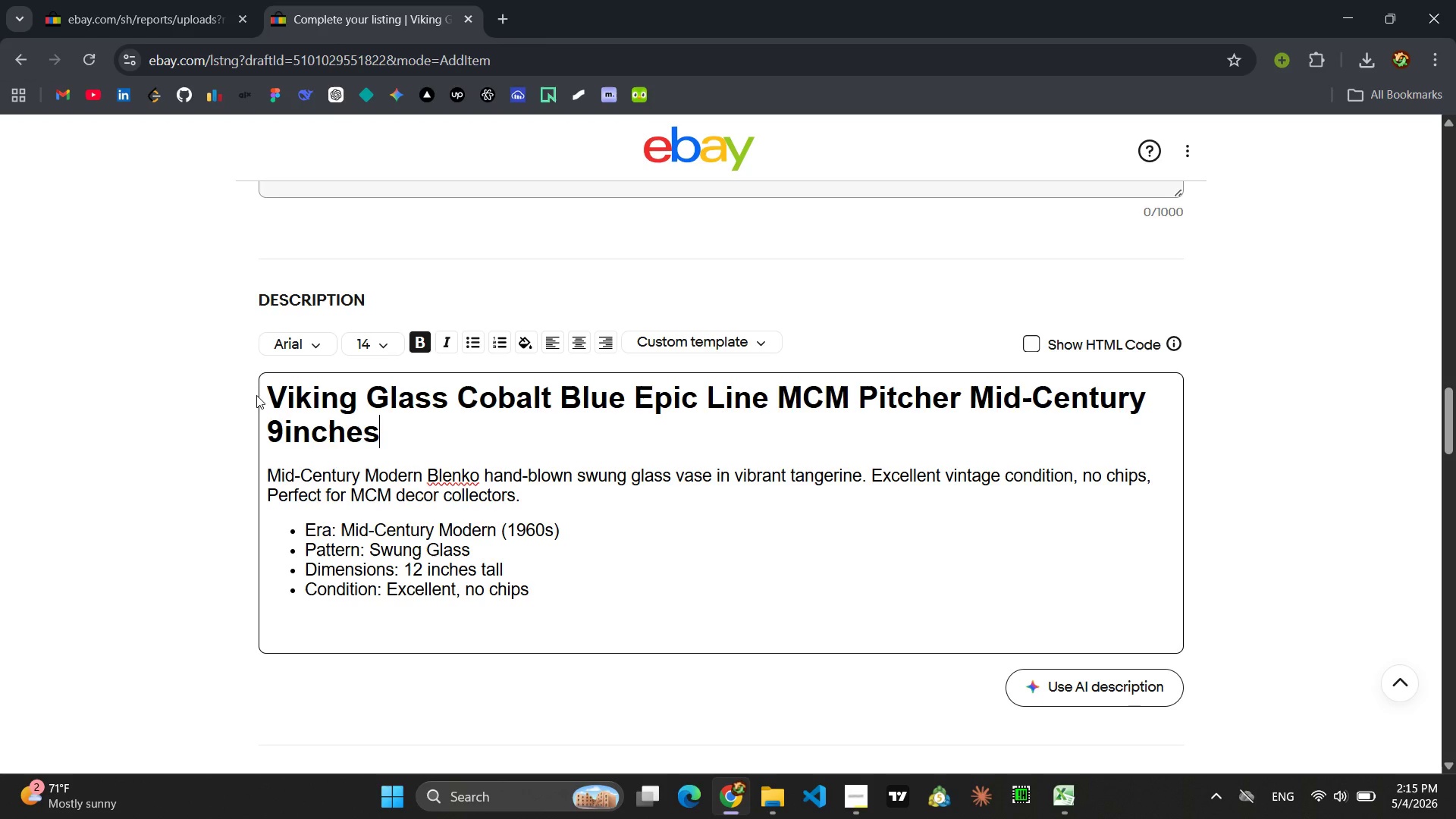 
wait(37.14)
 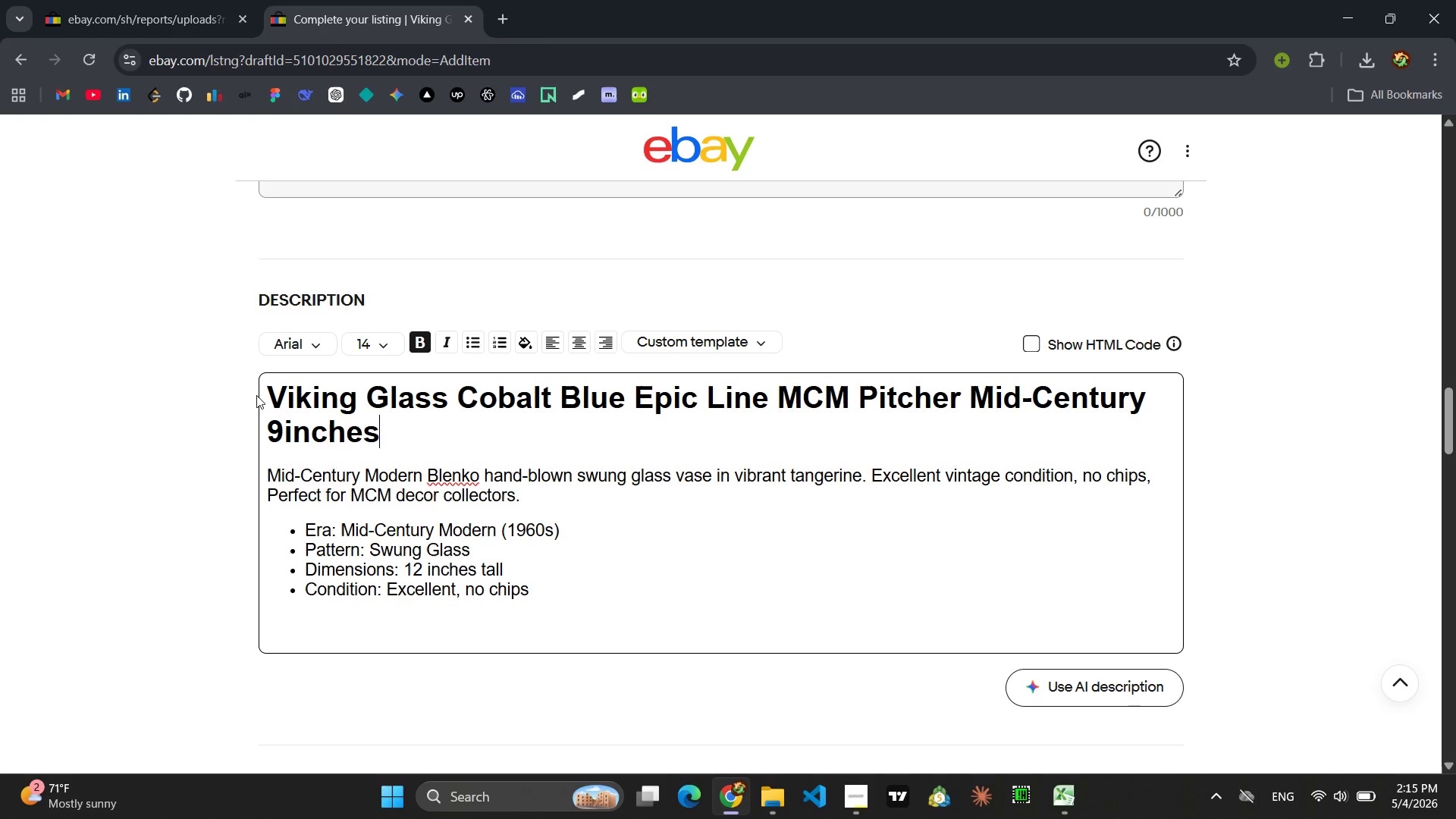 
left_click_drag(start_coordinate=[528, 495], to_coordinate=[158, 475])
 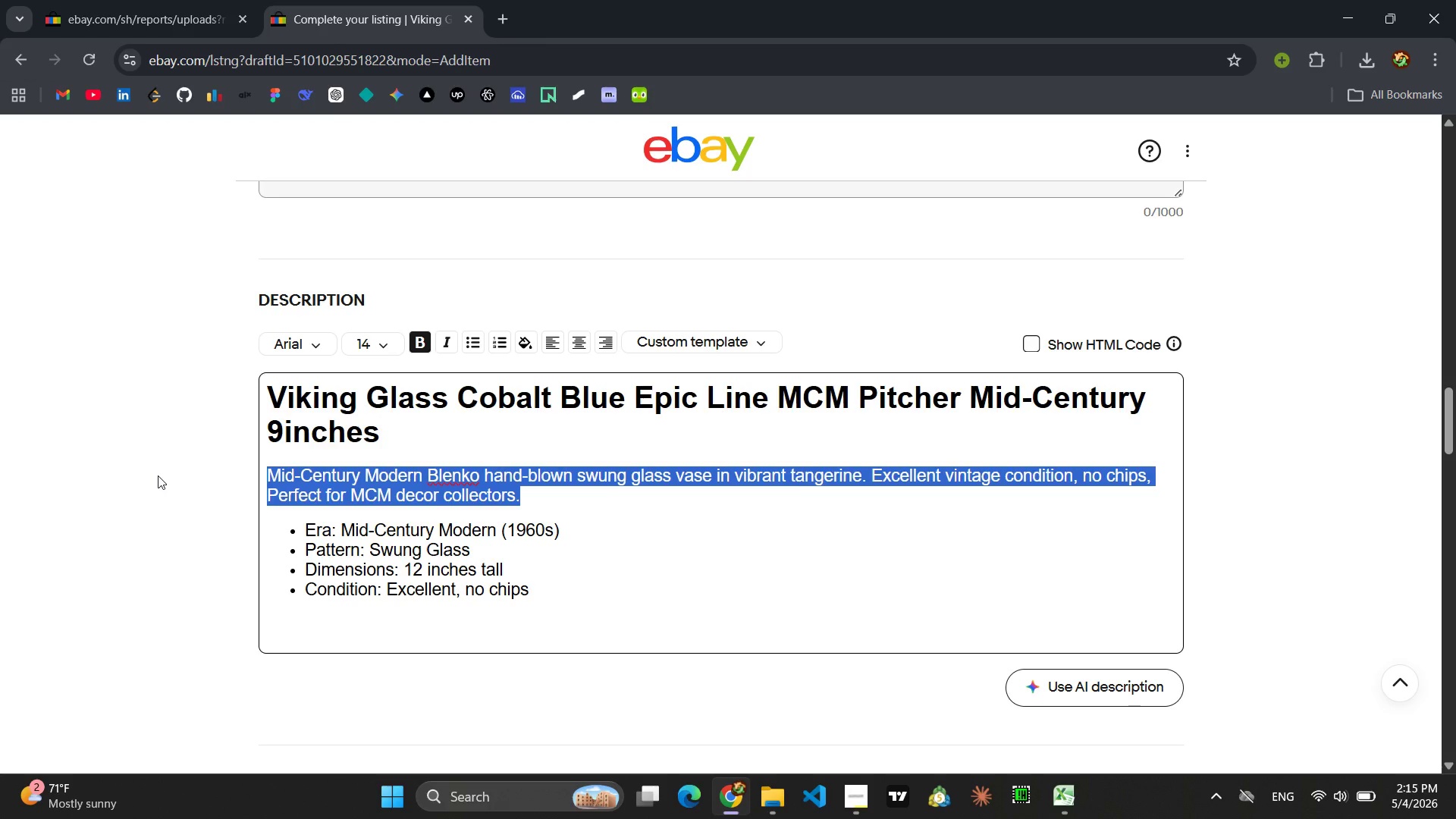 
type(Viking Glass Co)
key(Backspace)
key(Backspace)
type(cobal)
key(Backspace)
key(Backspace)
type(alt blue Epic Linke Piteac)
key(Backspace)
key(Backspace)
key(Backspace)
type(cher )
key(Backspace)
key(Backspace)
key(Backspace)
key(Backspace)
type(e )
 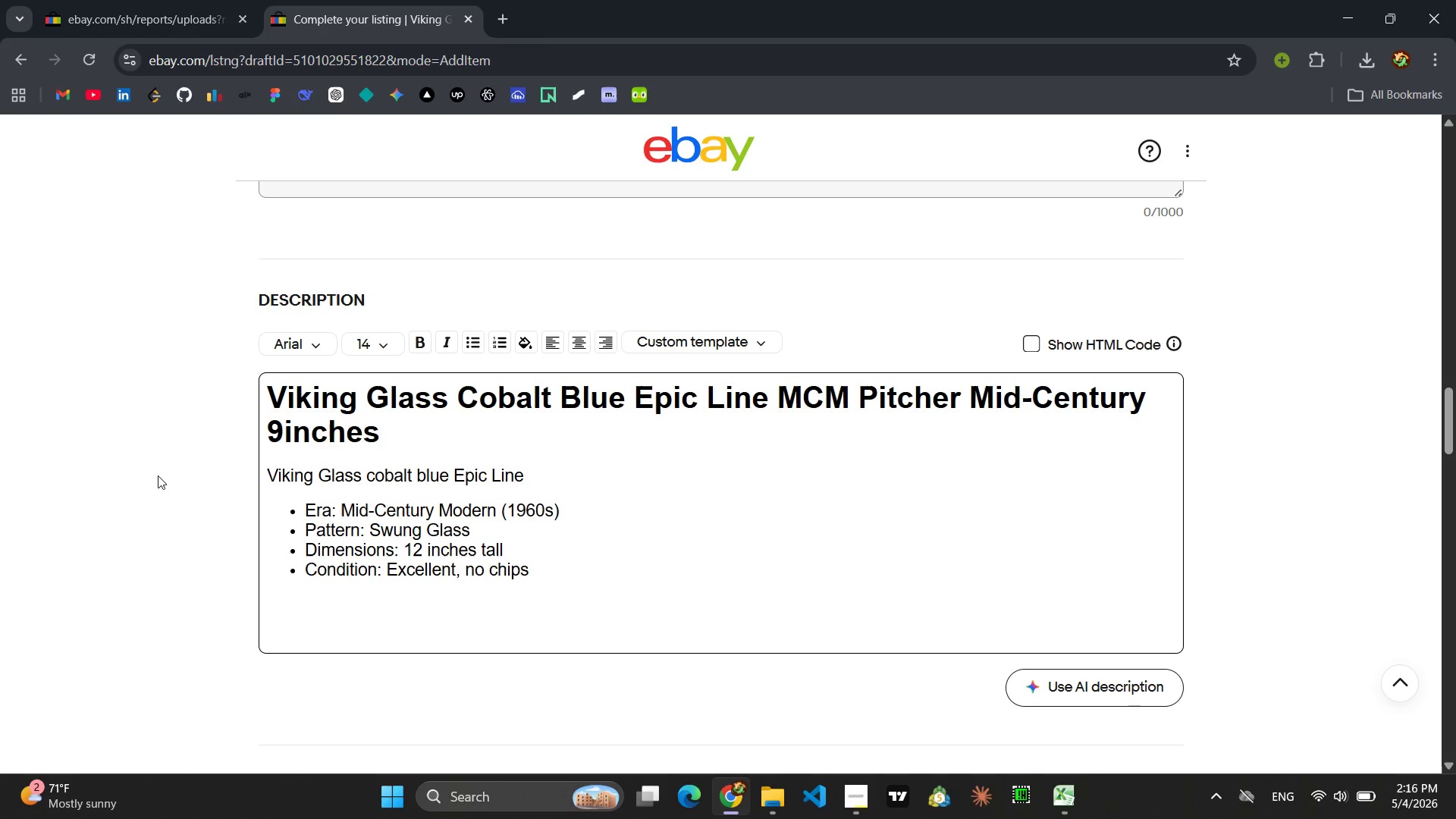 
type(pitcher, Mid-Century Modern design. Minor flea bites on base but displays beautifully)
 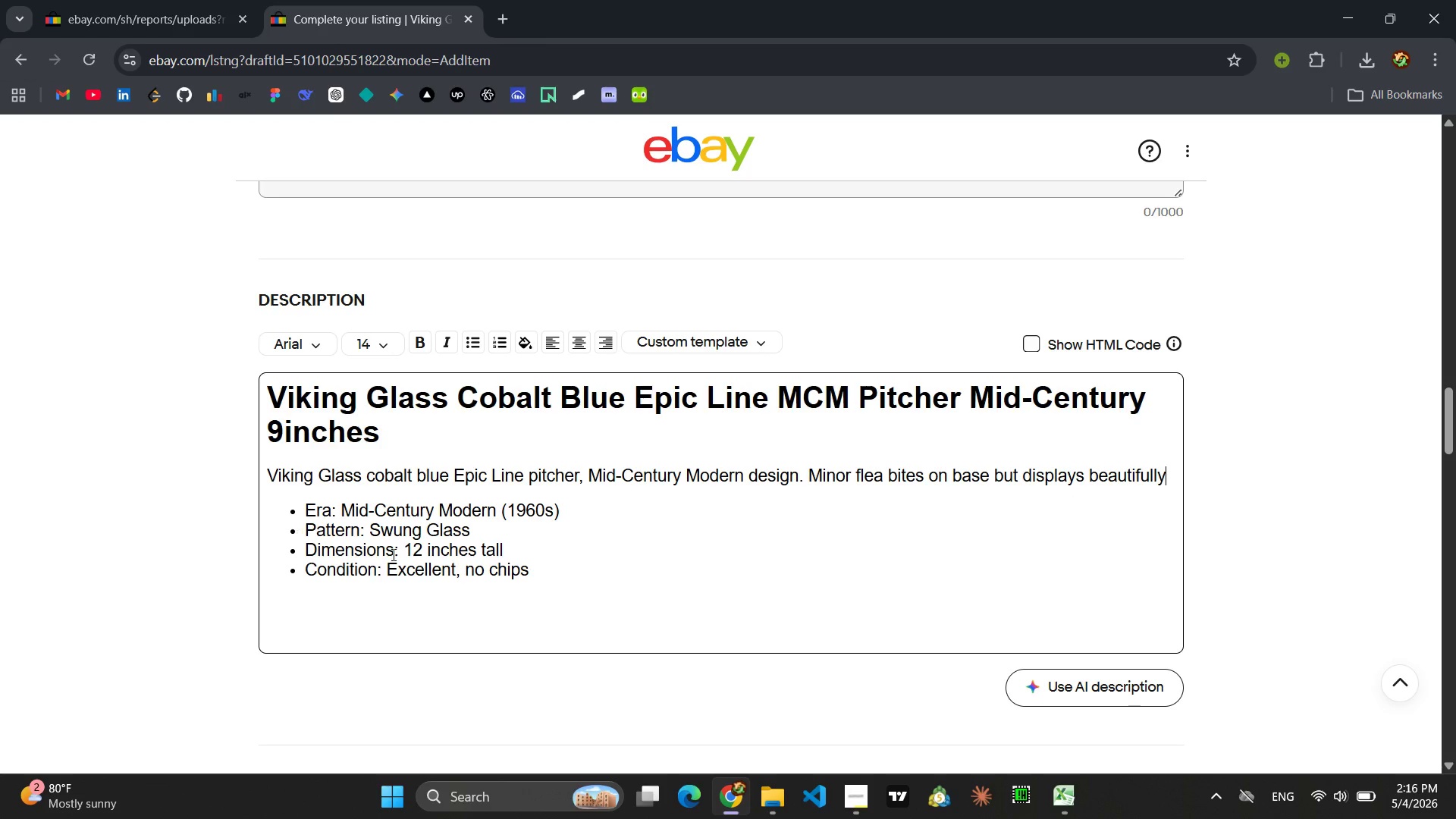 
left_click_drag(start_coordinate=[544, 572], to_coordinate=[303, 513])
 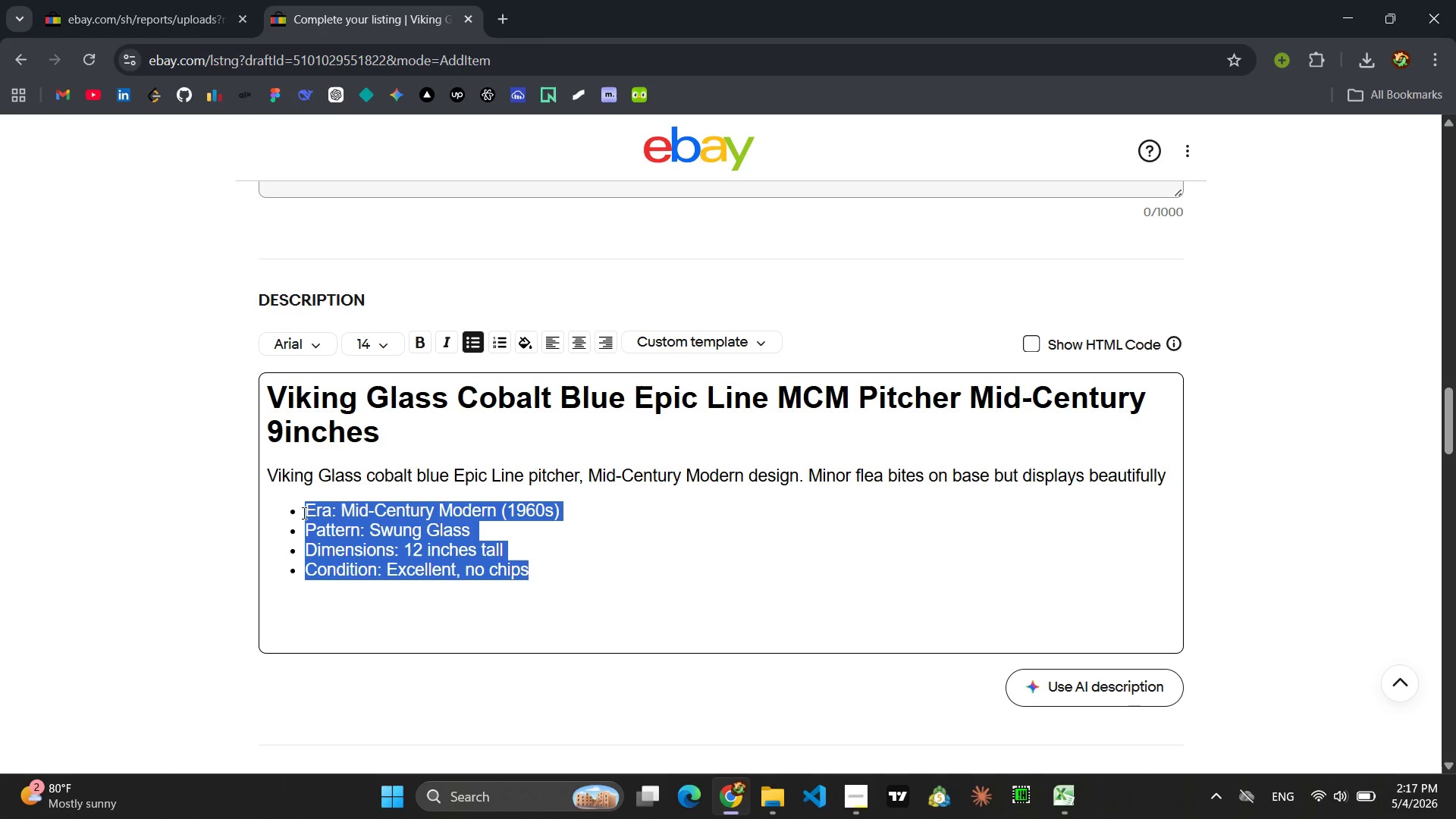 
type(Manufacturer )
key(Backspace)
type(: Viking Glass)
 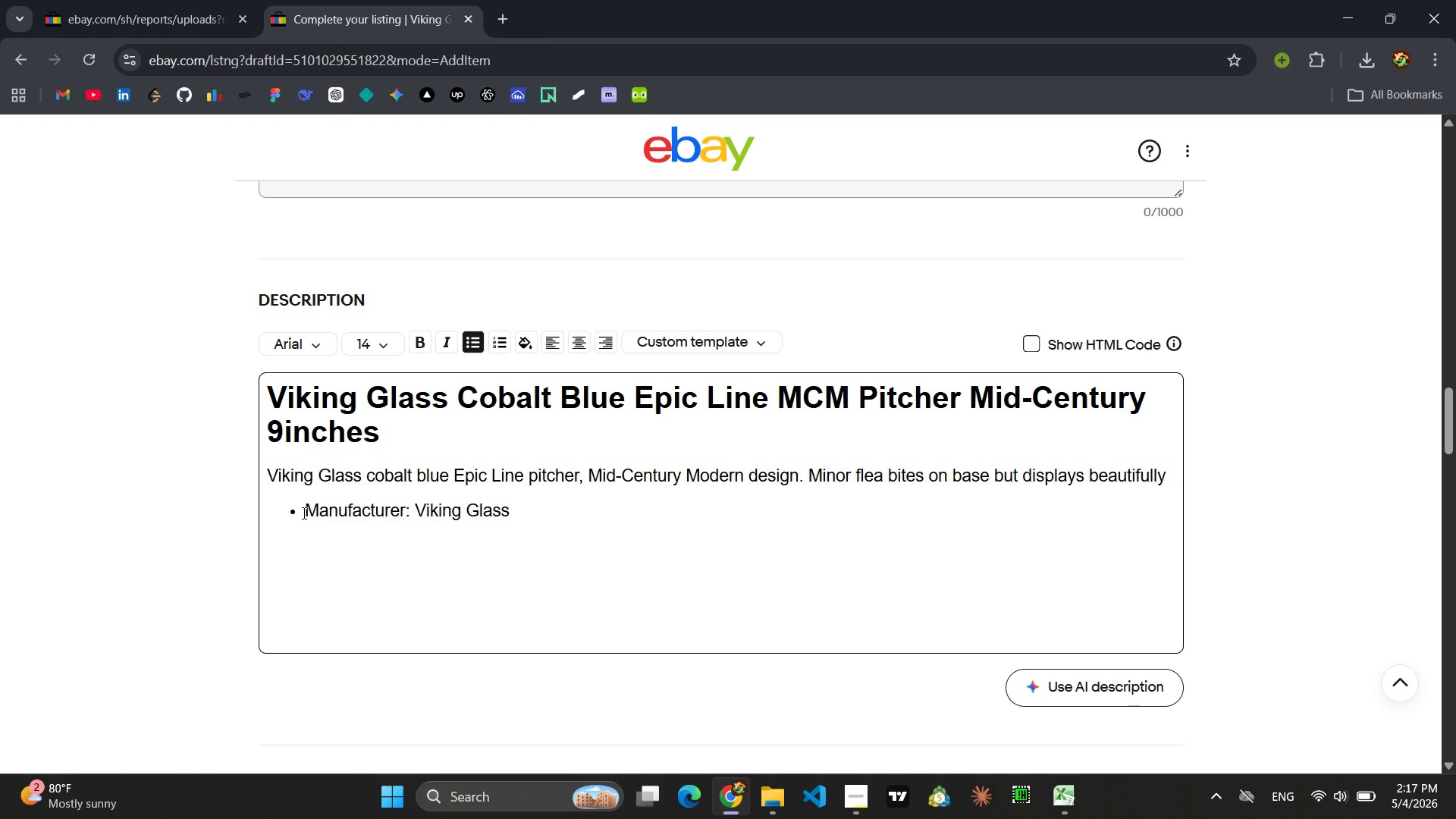 
key(Enter)
 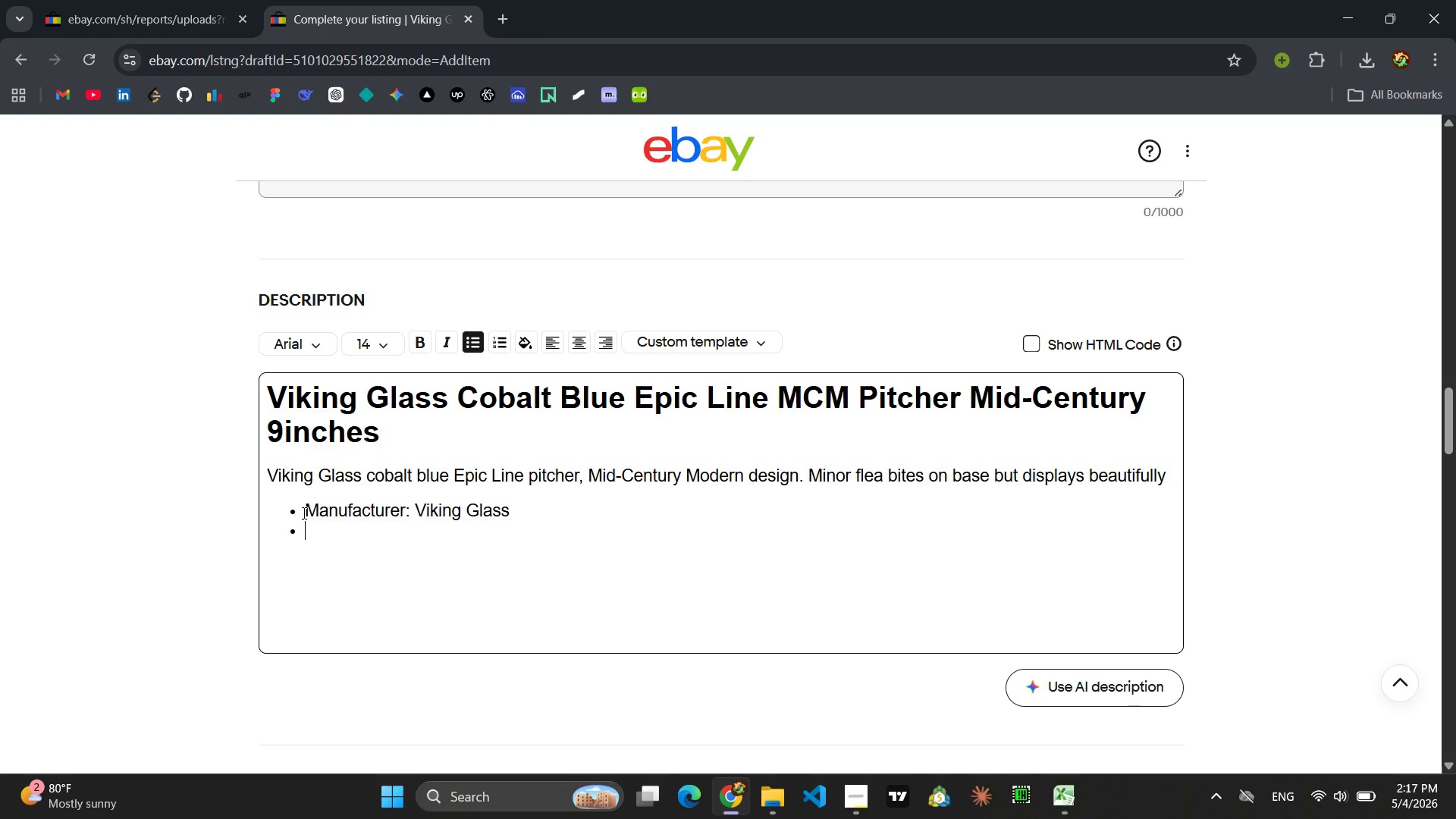 
type(Pattern: Emp)
key(Backspace)
key(Backspace)
type(pi )
key(Backspace)
type(c Line)
 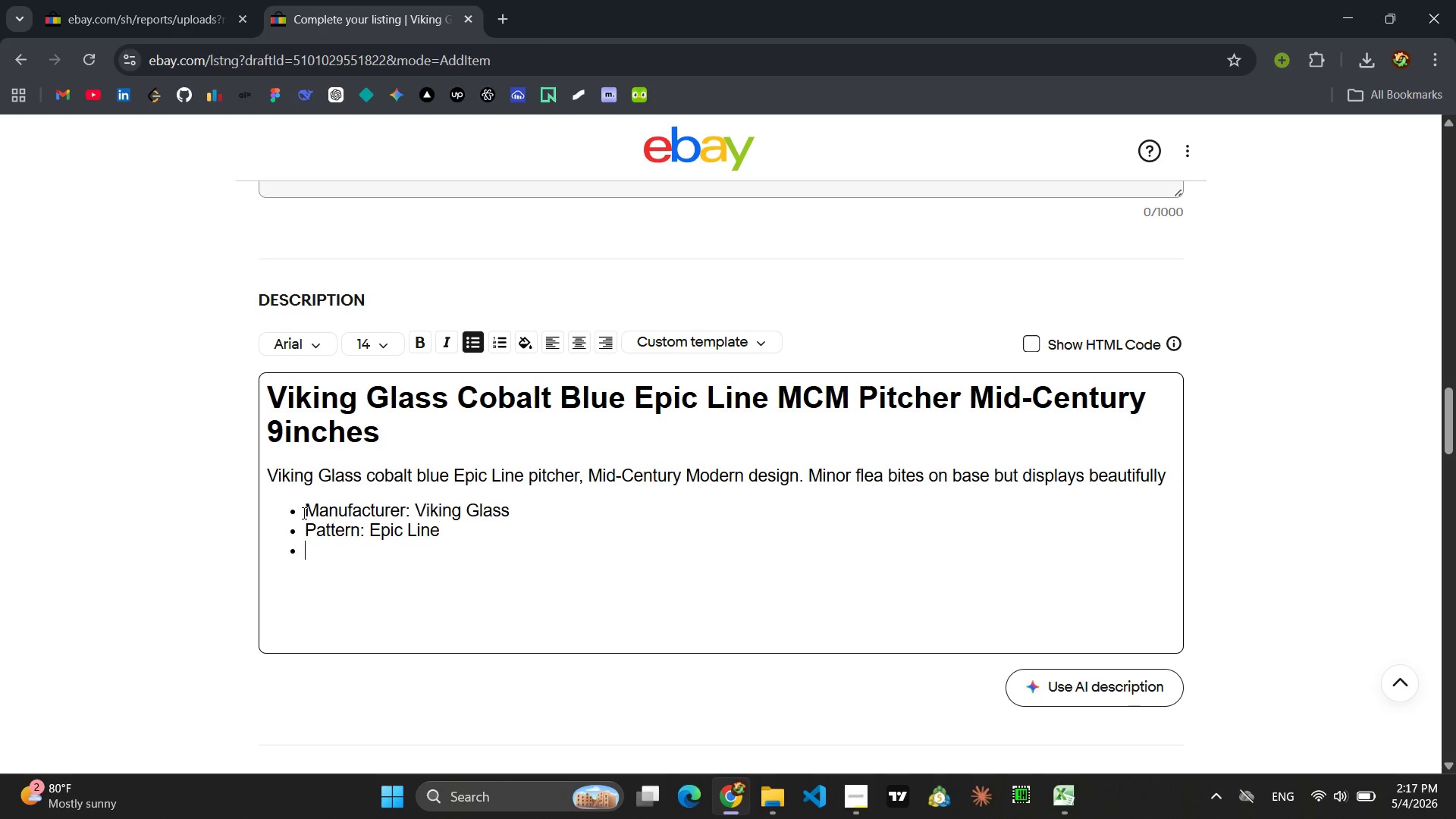 
key(Enter)
 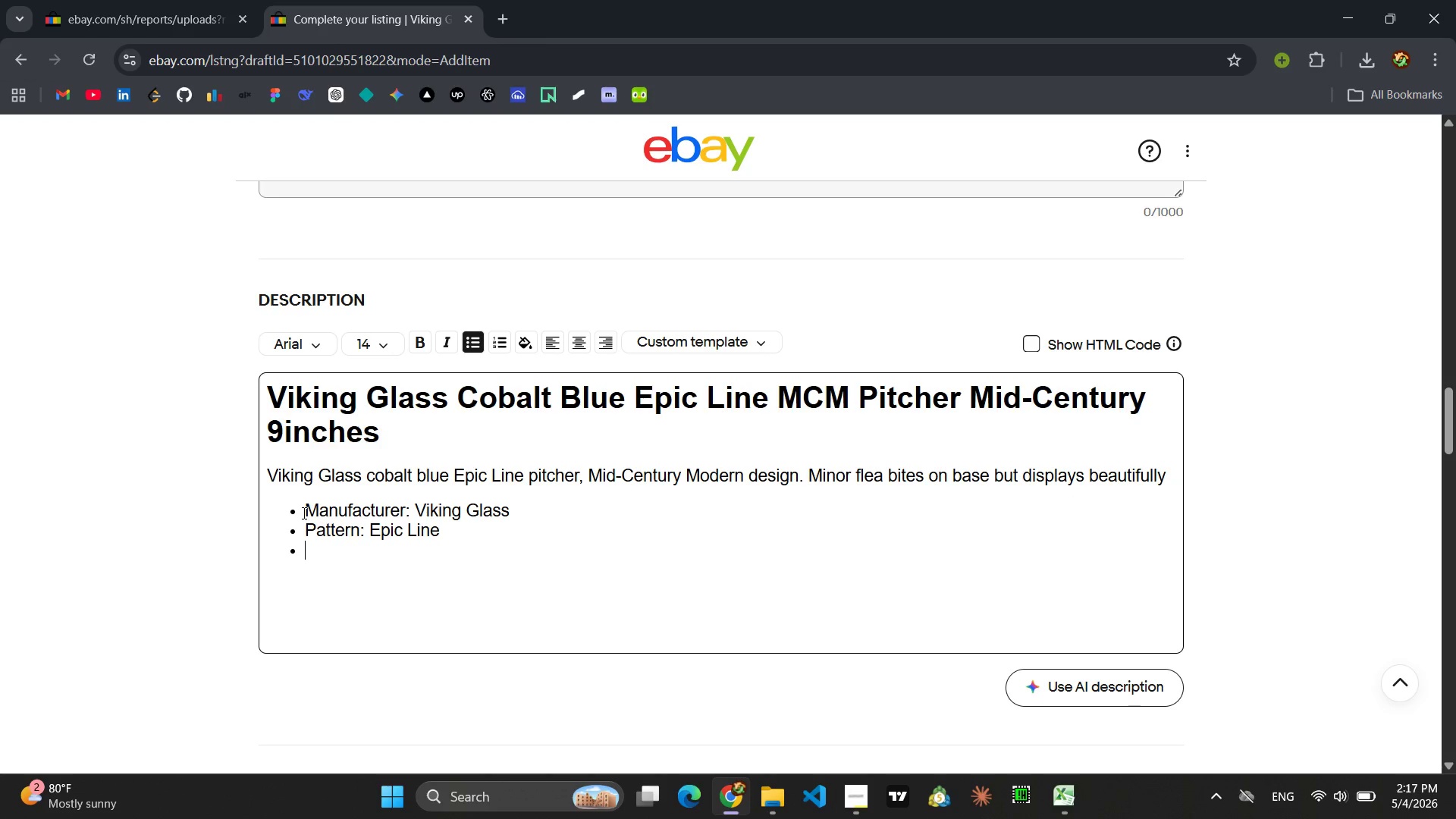 
type(Color: Cobalt Blue)
 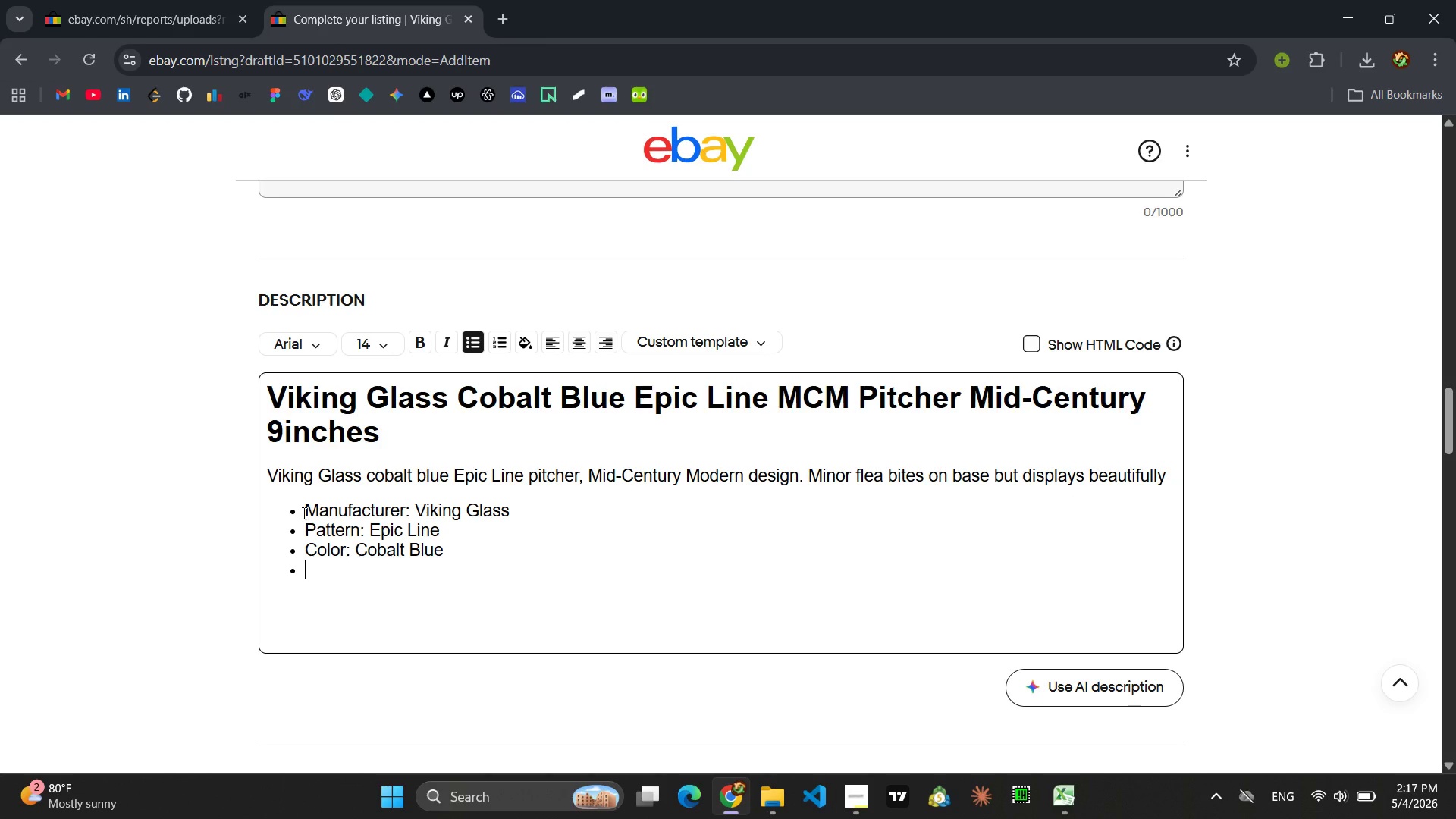 
 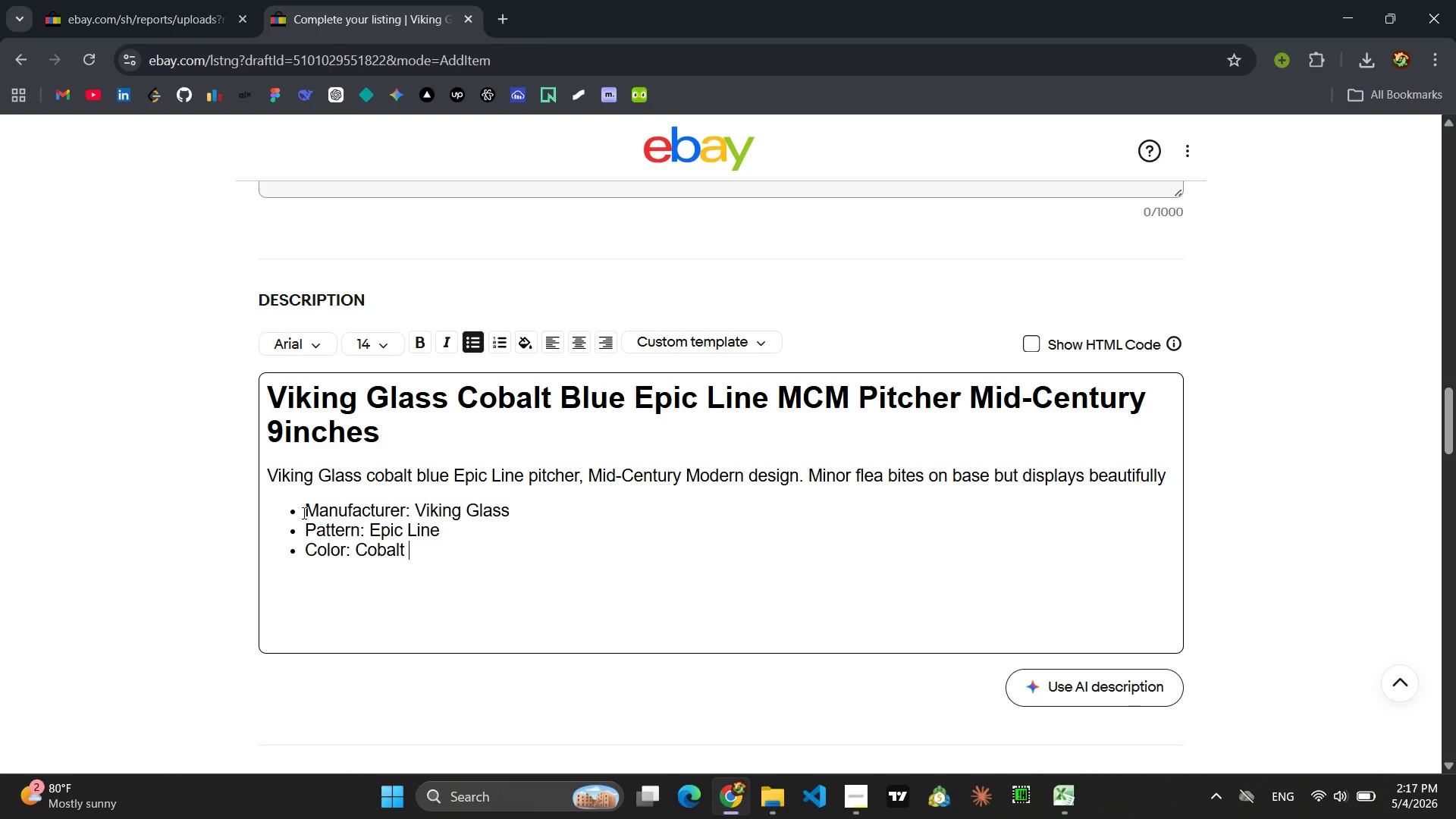 
key(Enter)
 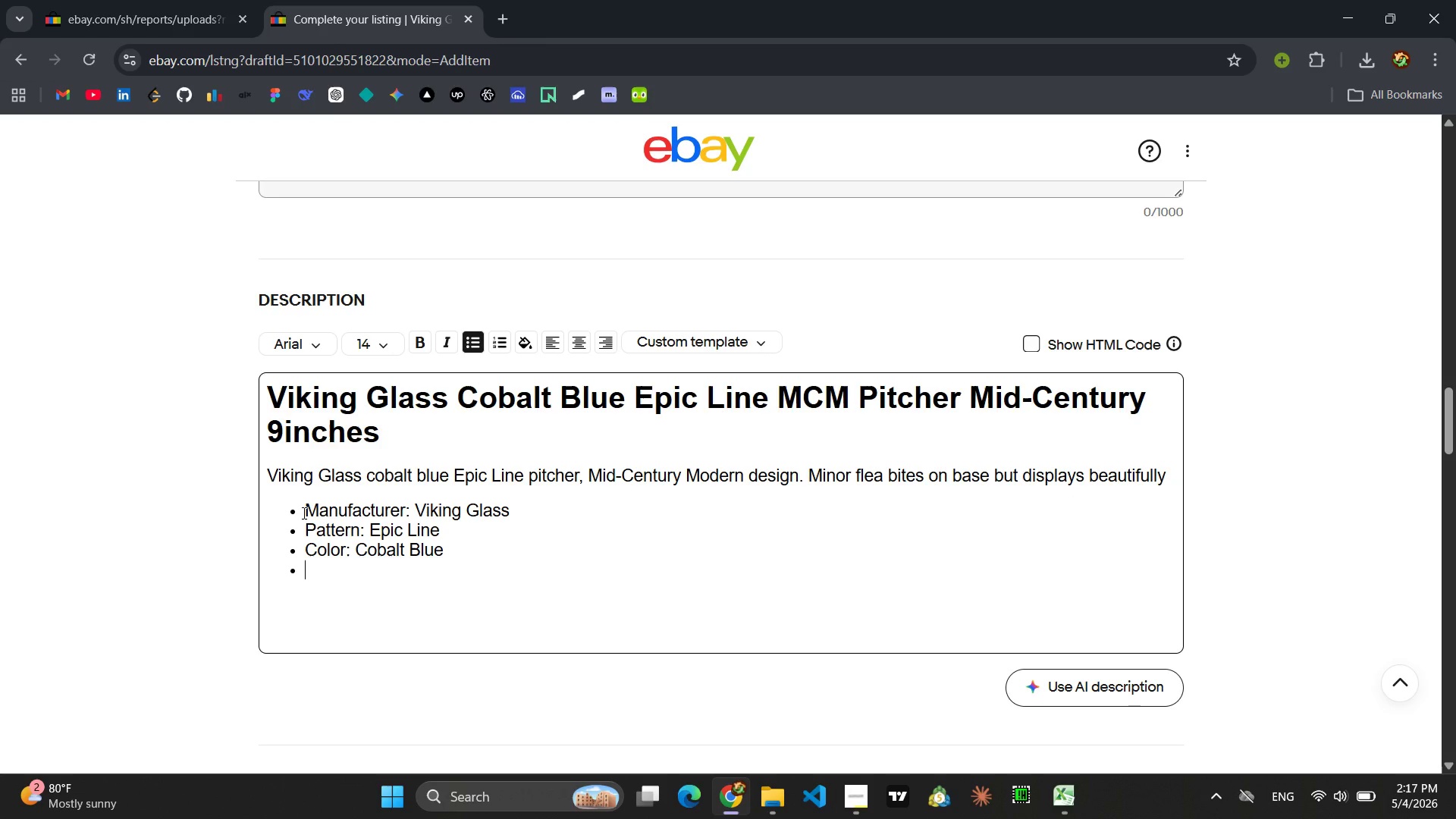 
type(Height )
key(Backspace)
type(: 9 inches)
 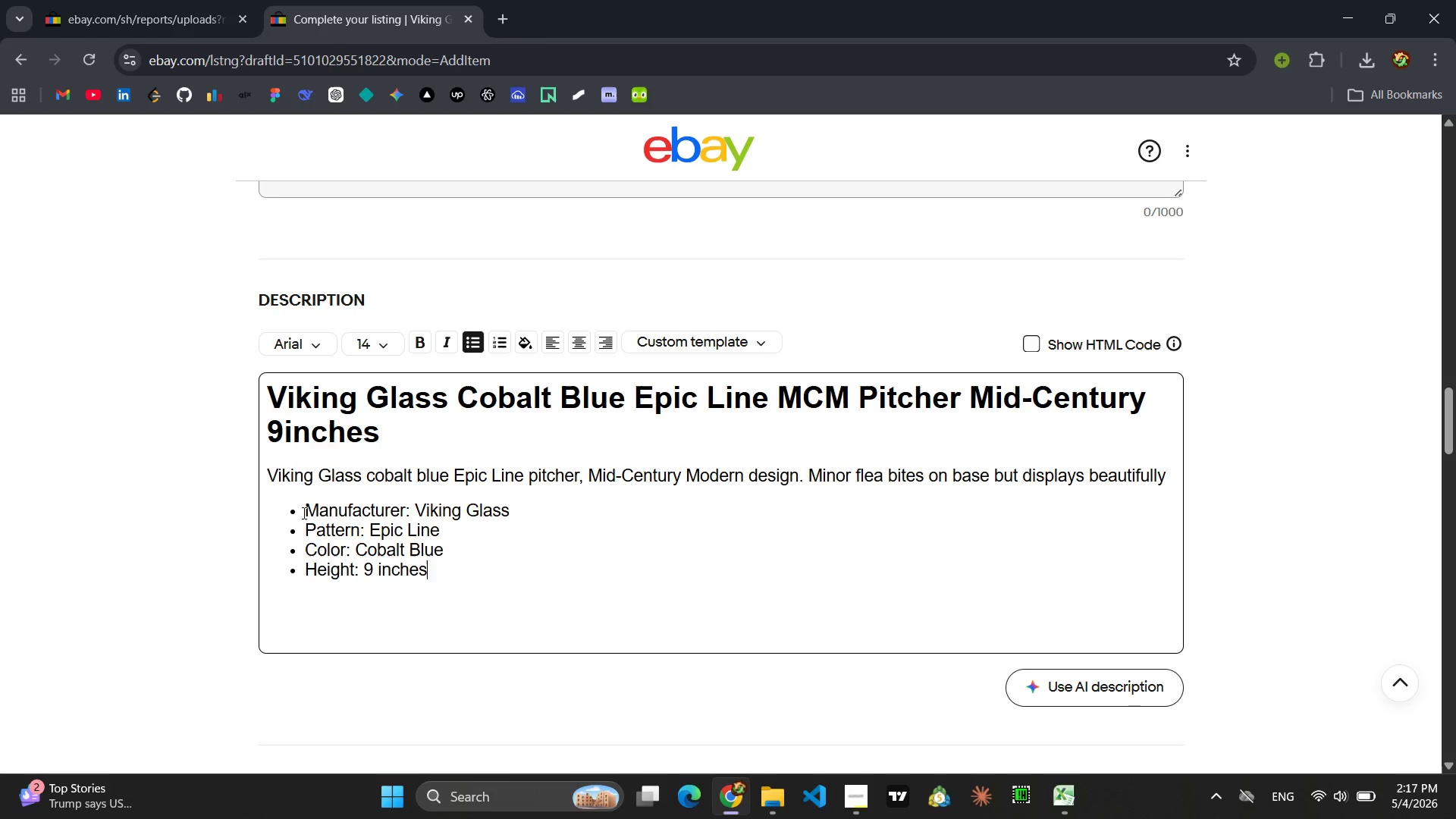 
key(Enter)
 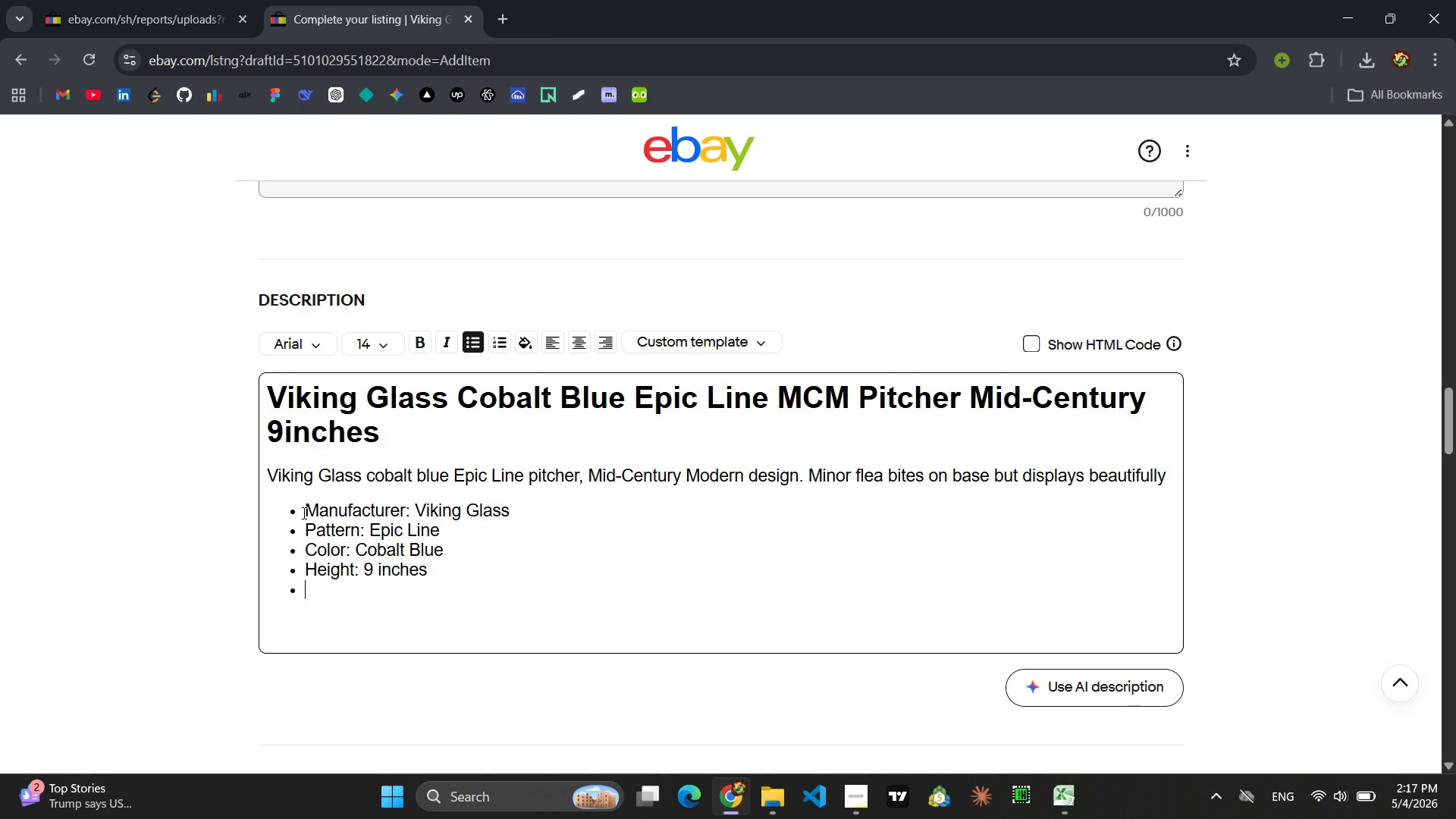 
type(Cod)
key(Backspace)
type(ndition )
key(Backspace)
key(Backspace)
key(Backspace)
key(Backspace)
type(ion )
key(Backspace)
type(: Minor flea bites)
 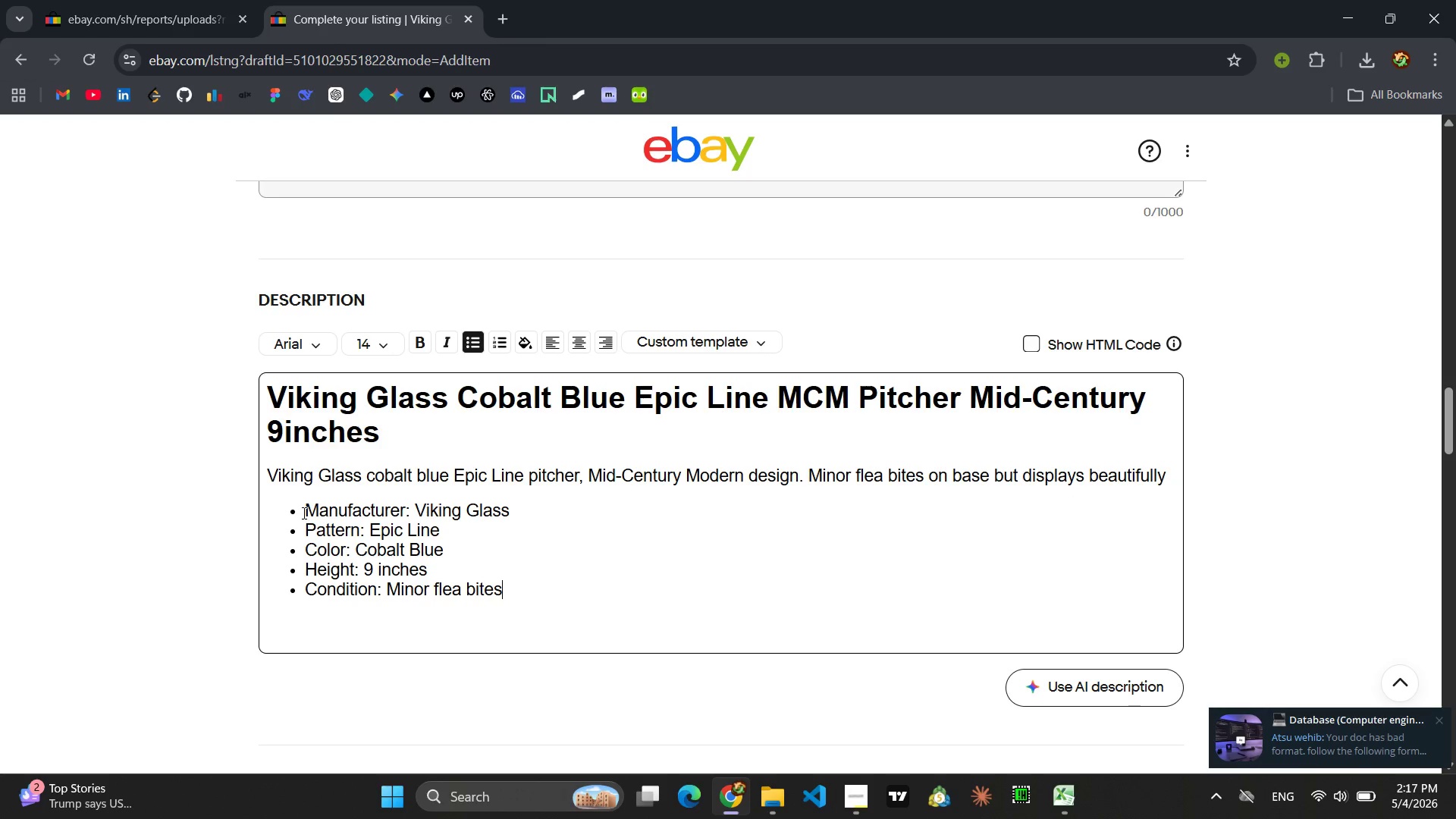 
wait(8.48)
 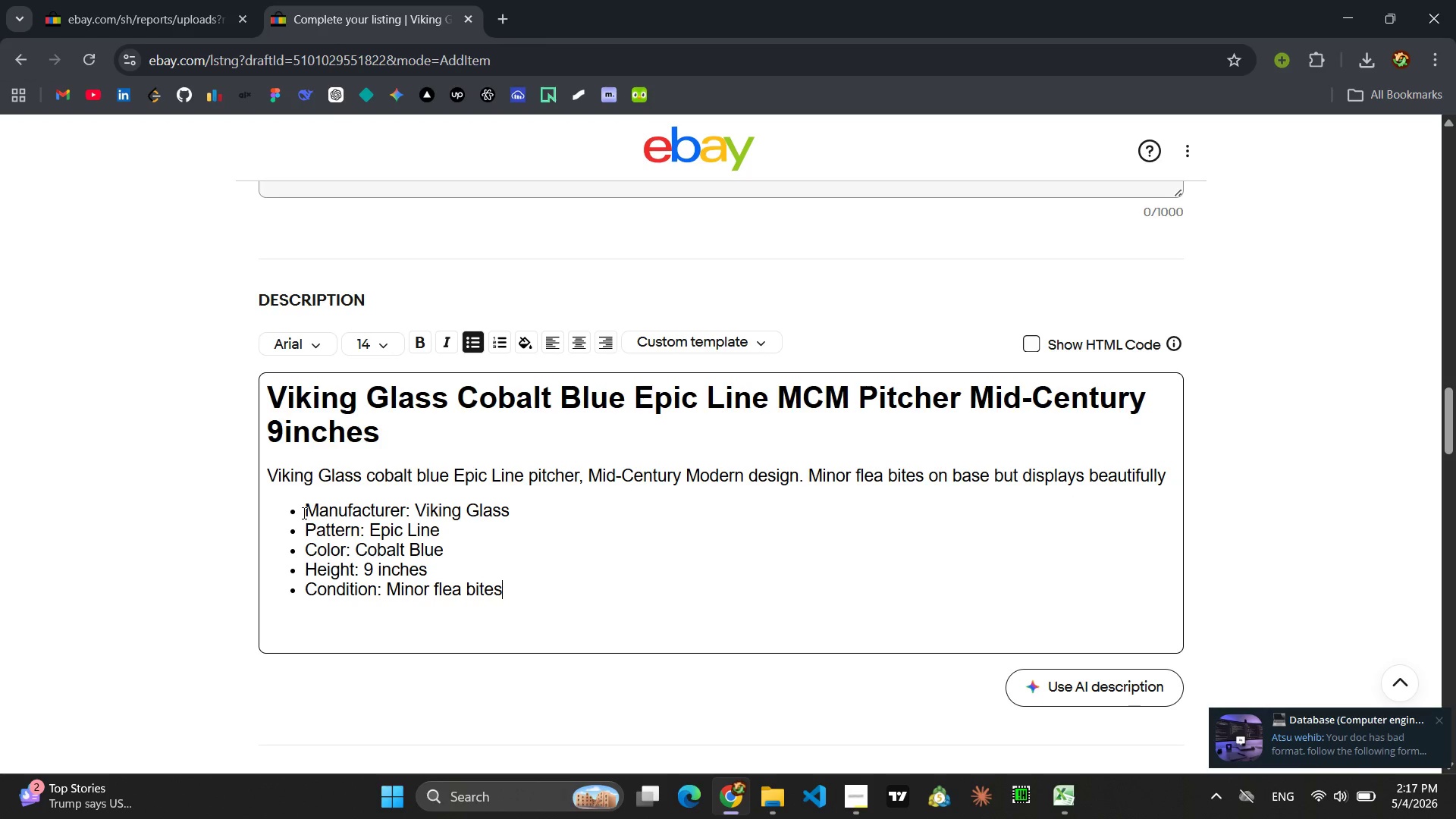 
left_click([1327, 748])
 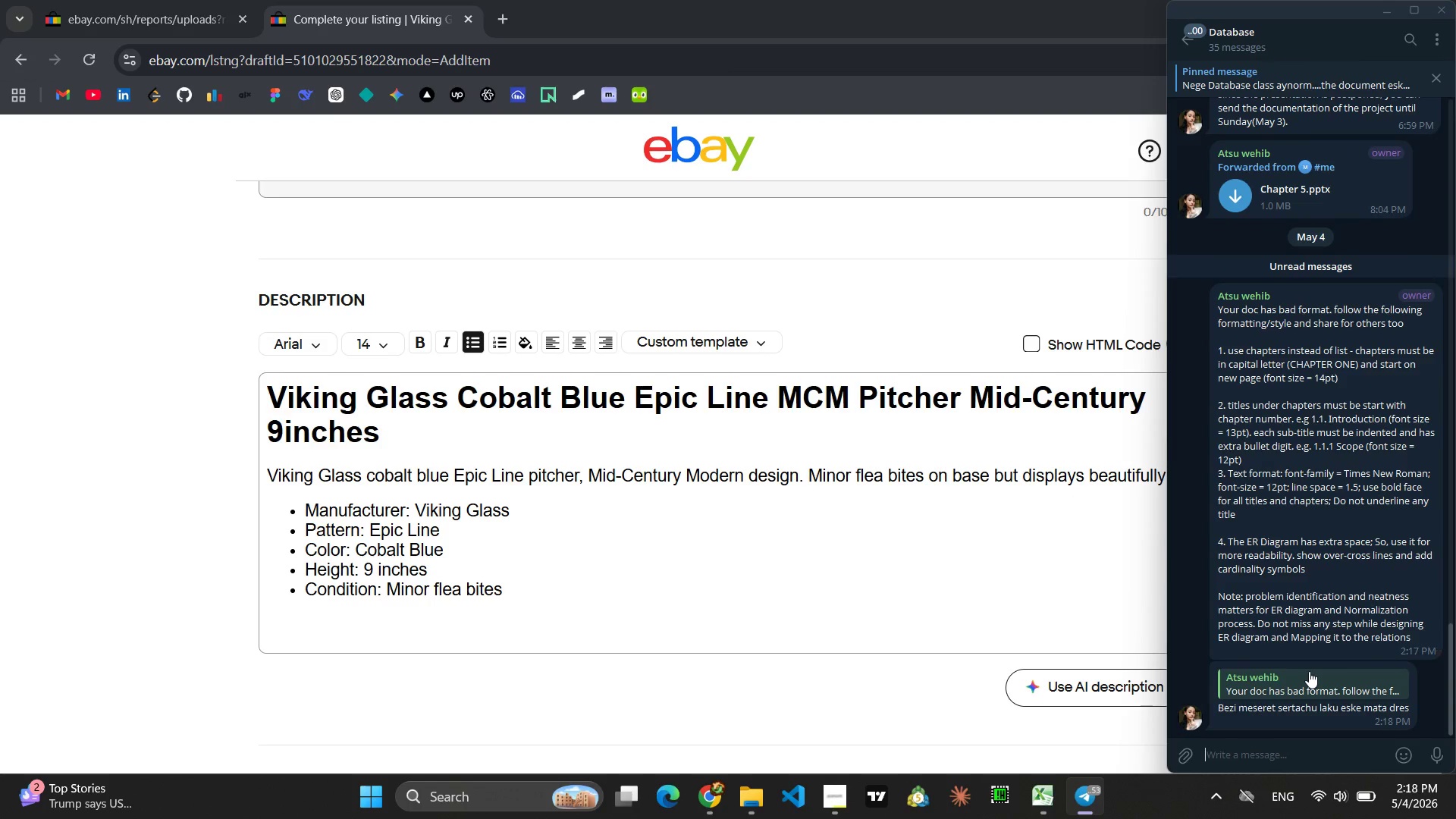 
wait(25.83)
 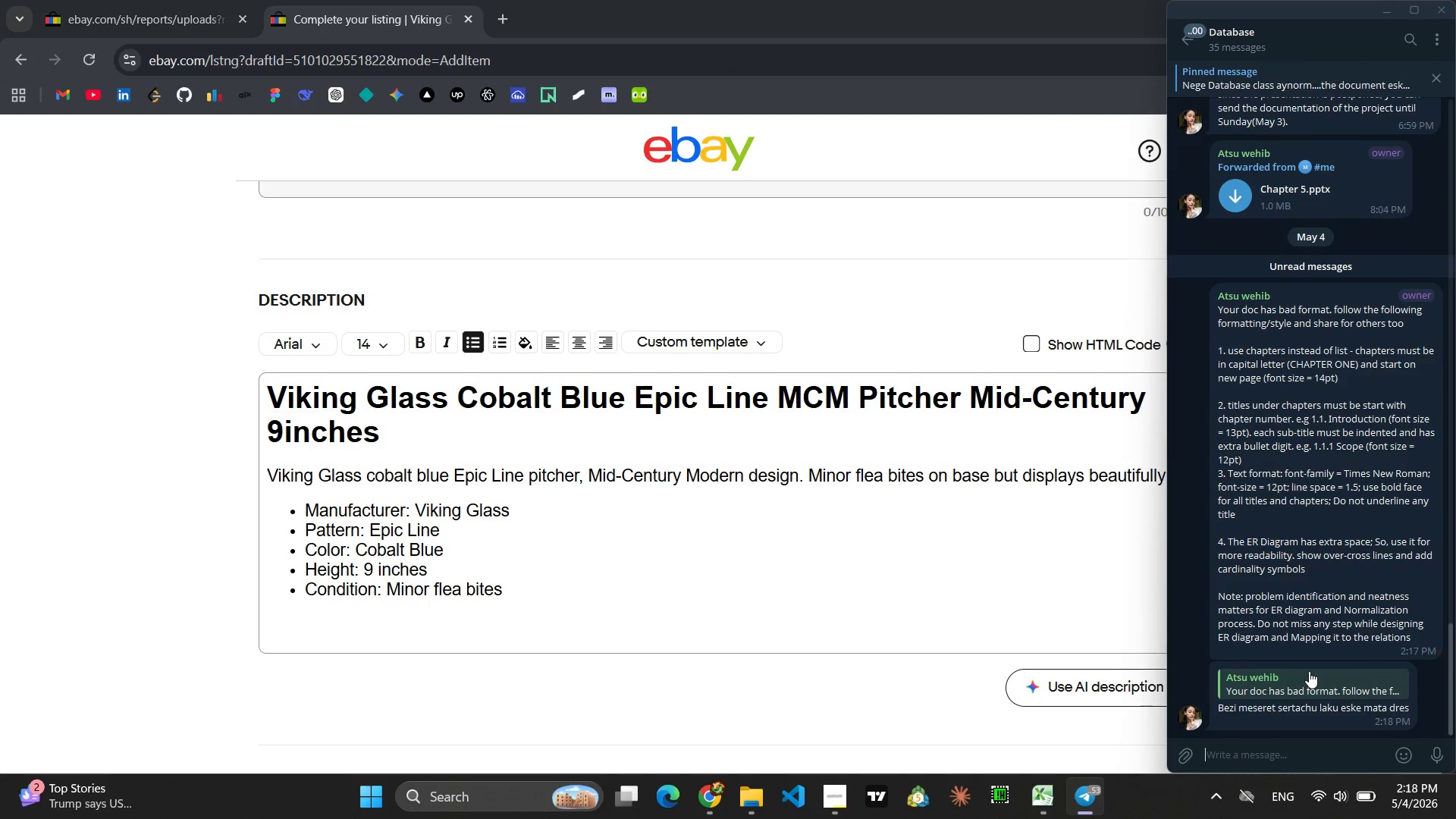 
left_click([1010, 269])
 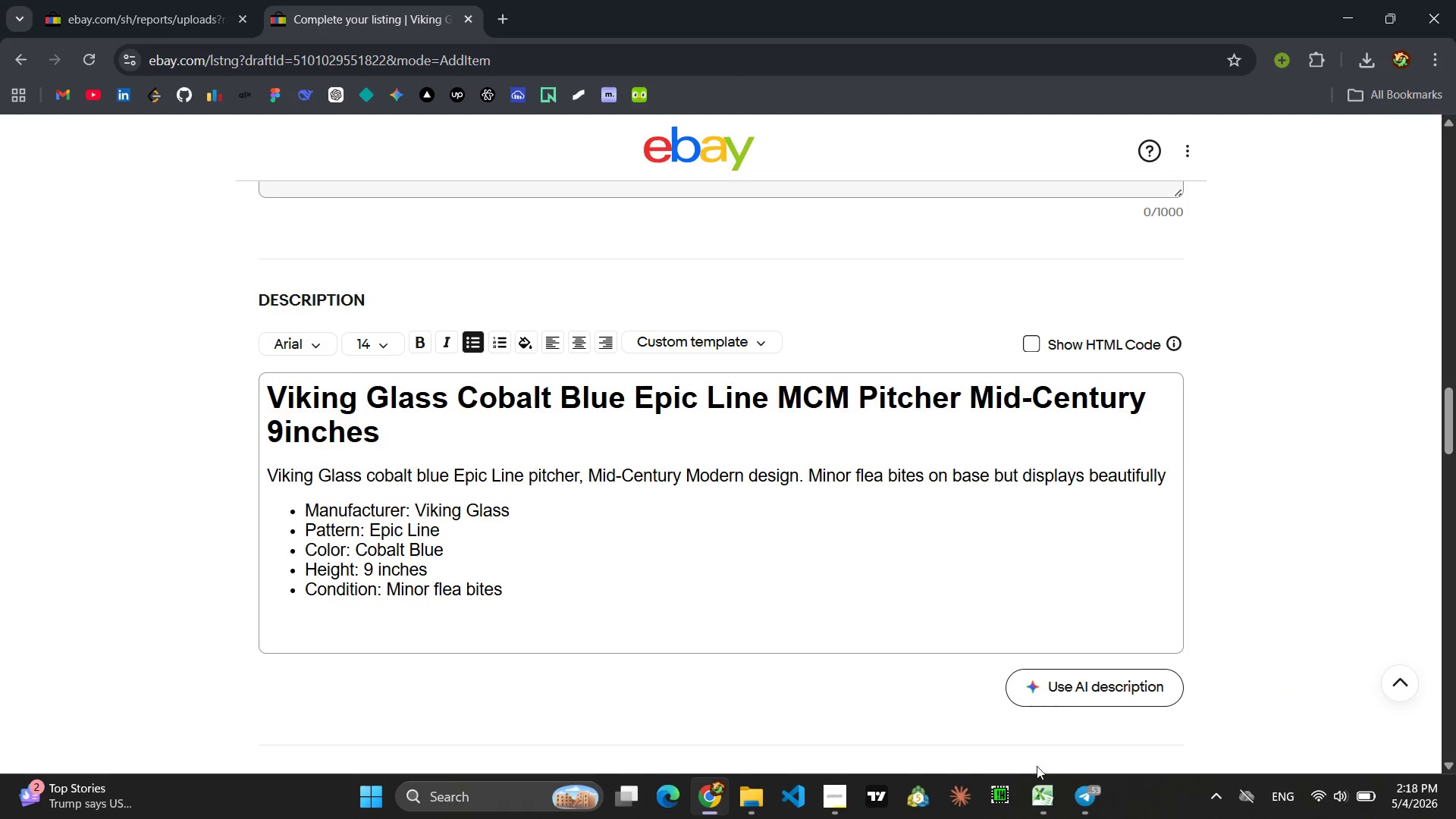 
left_click([1096, 799])
 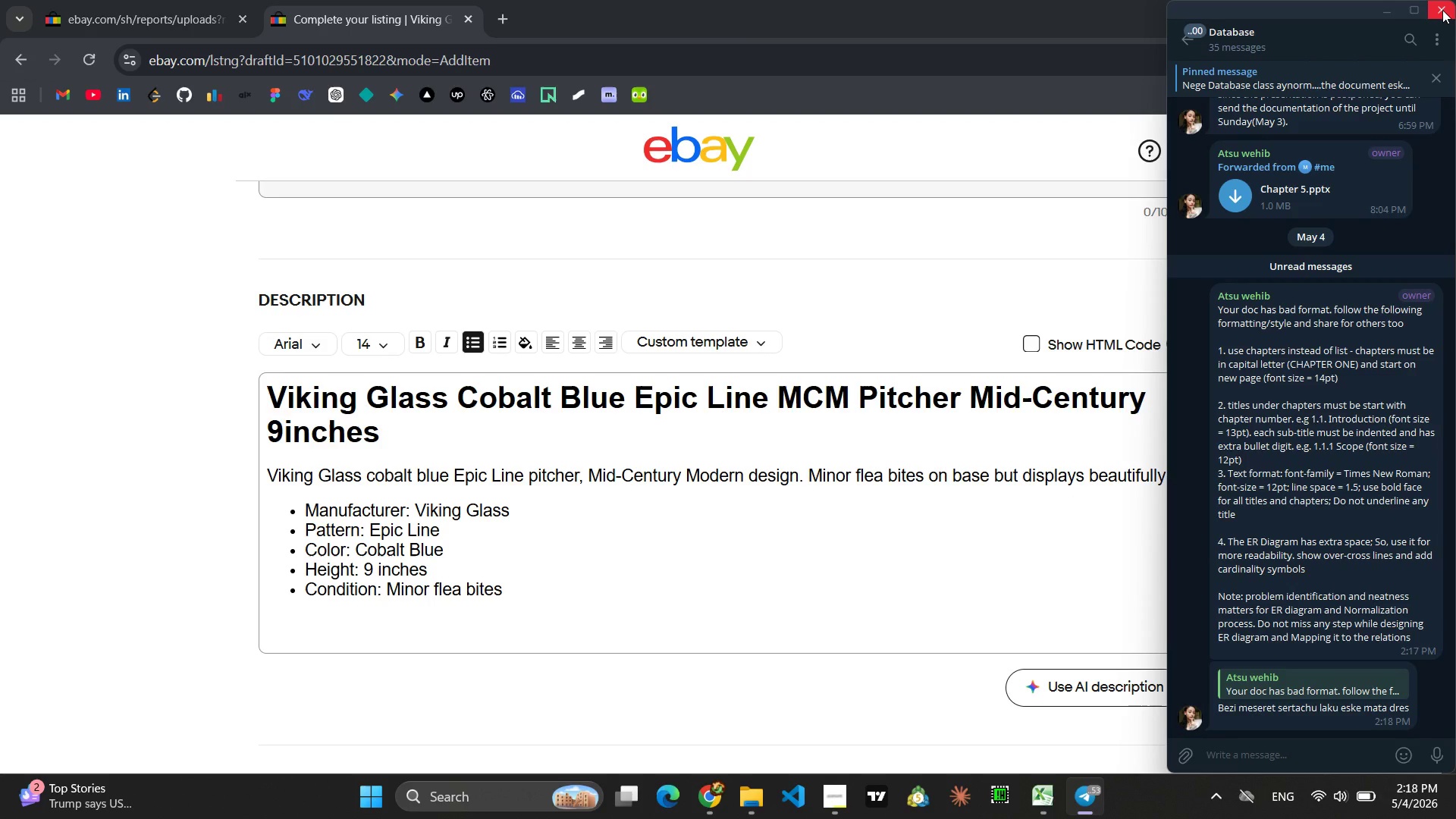 
left_click([1442, 10])
 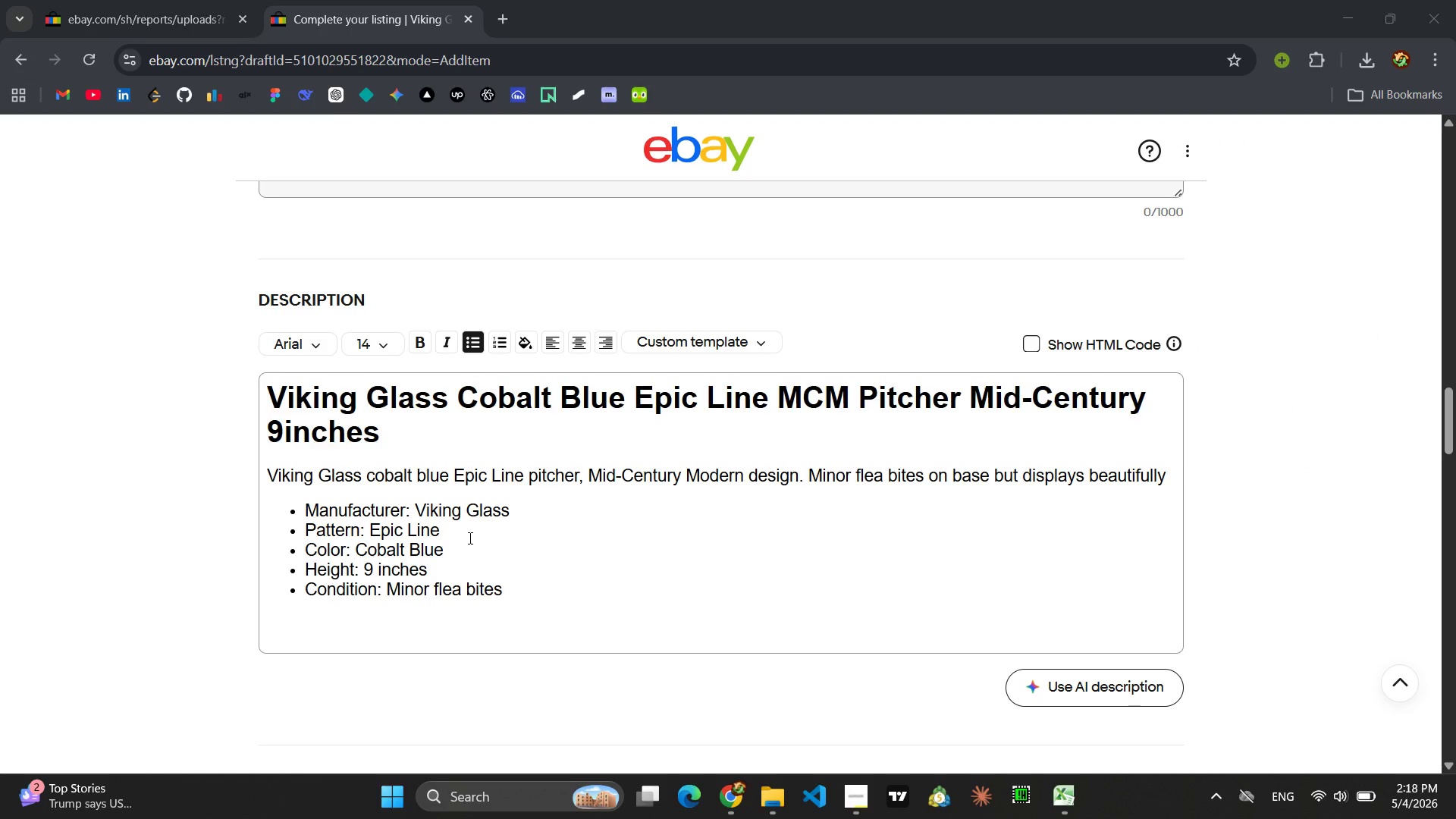 
wait(8.11)
 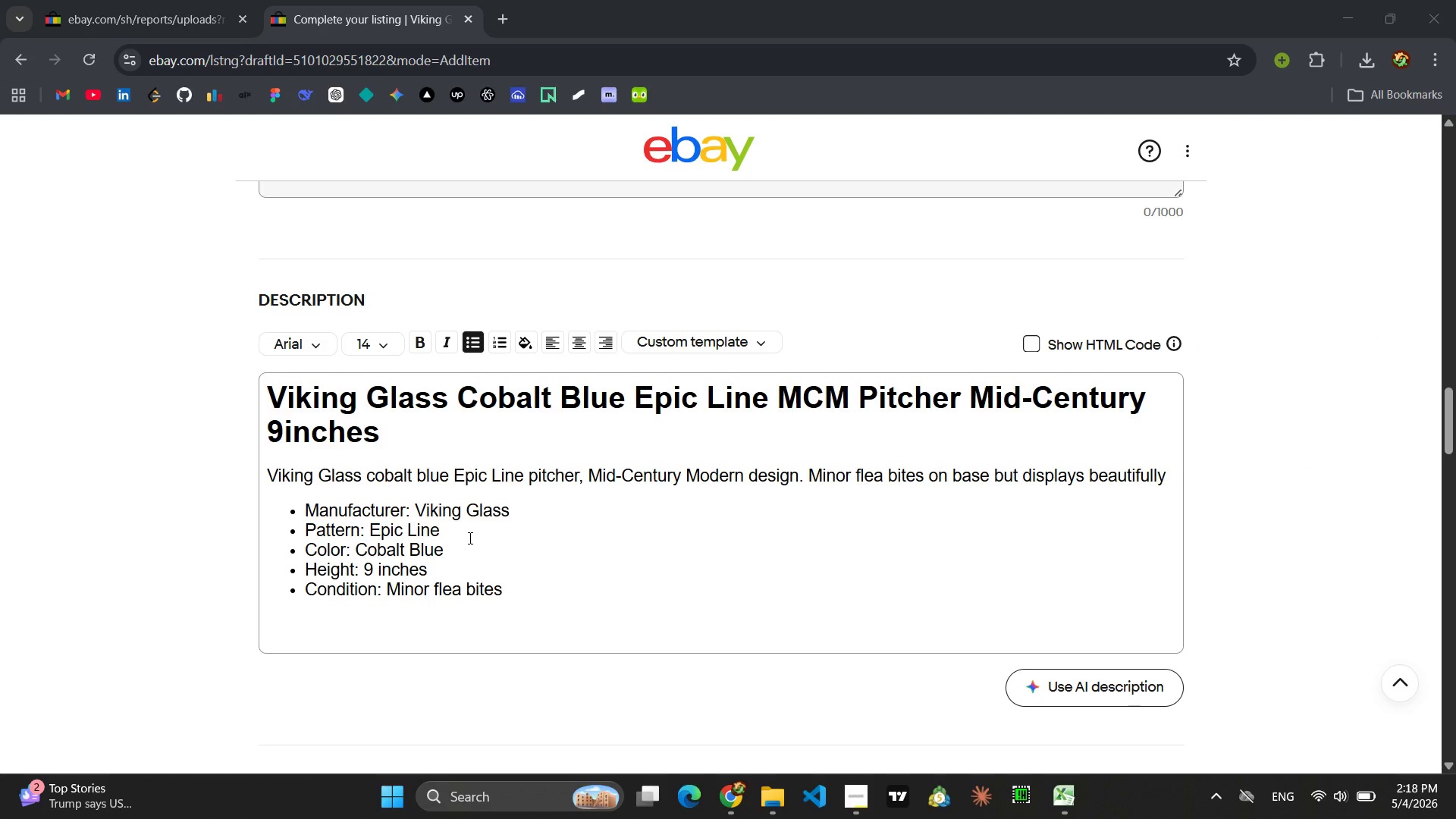 
left_click([523, 598])
 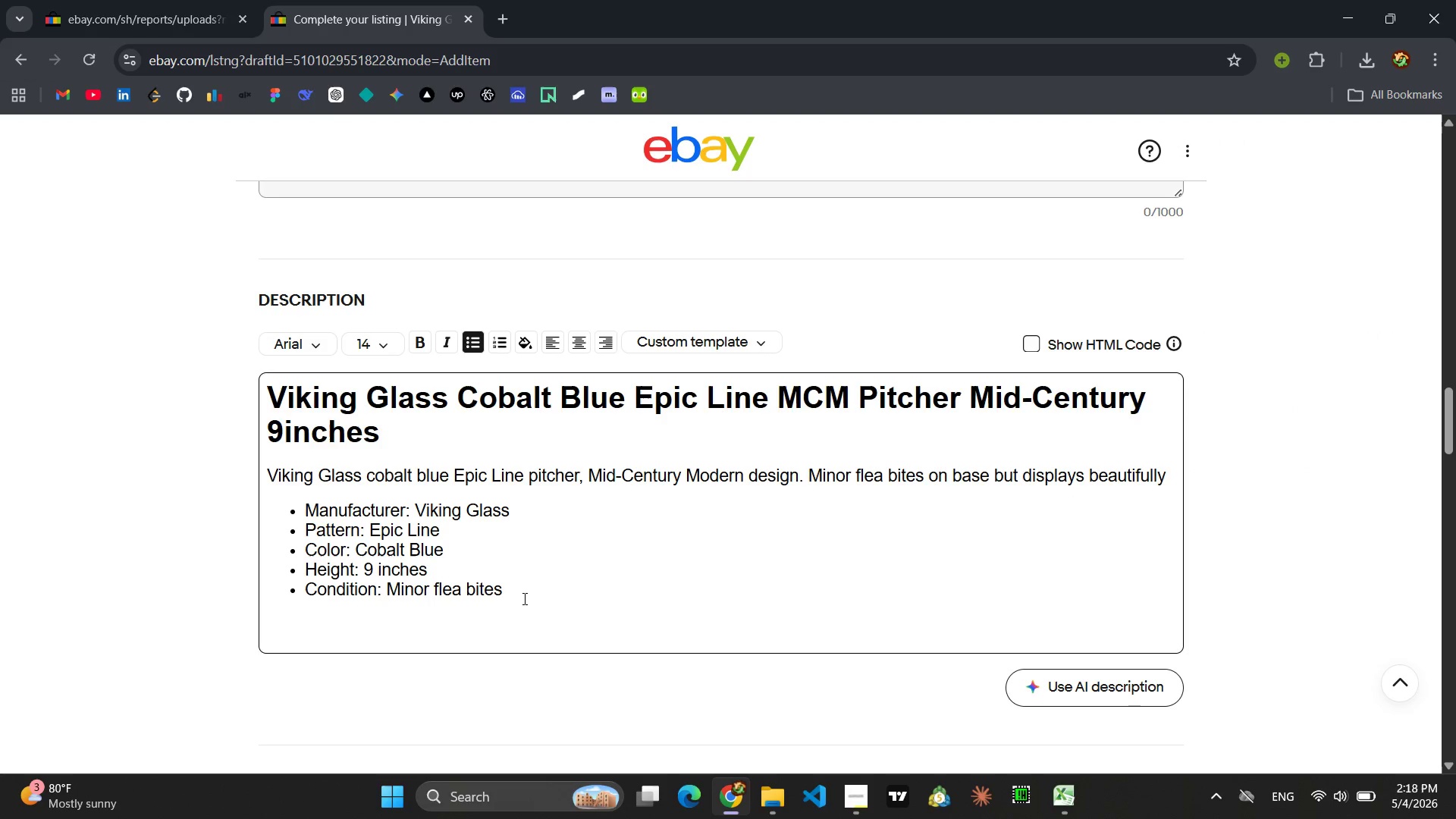 
type( on base)
 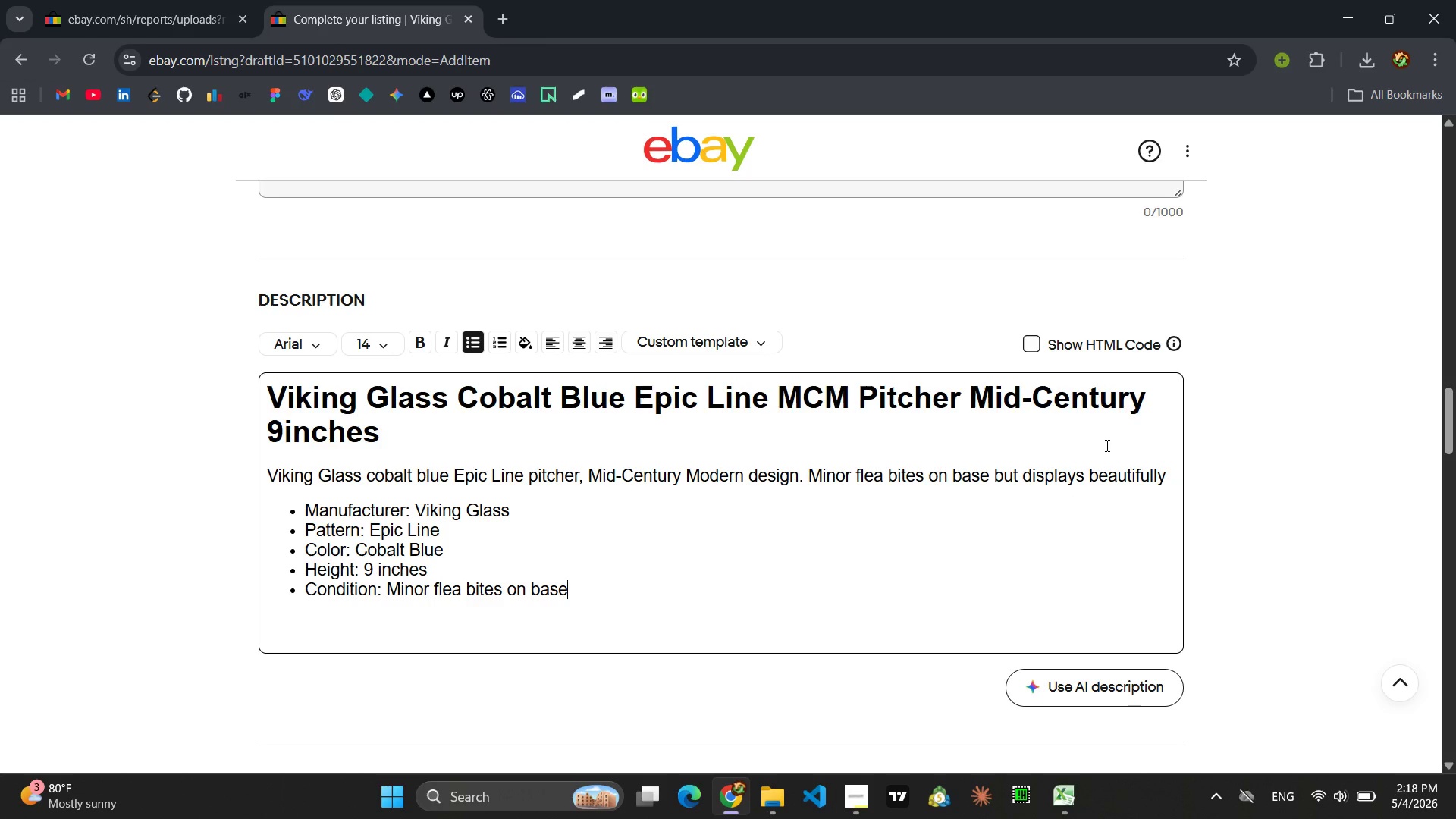 
wait(5.83)
 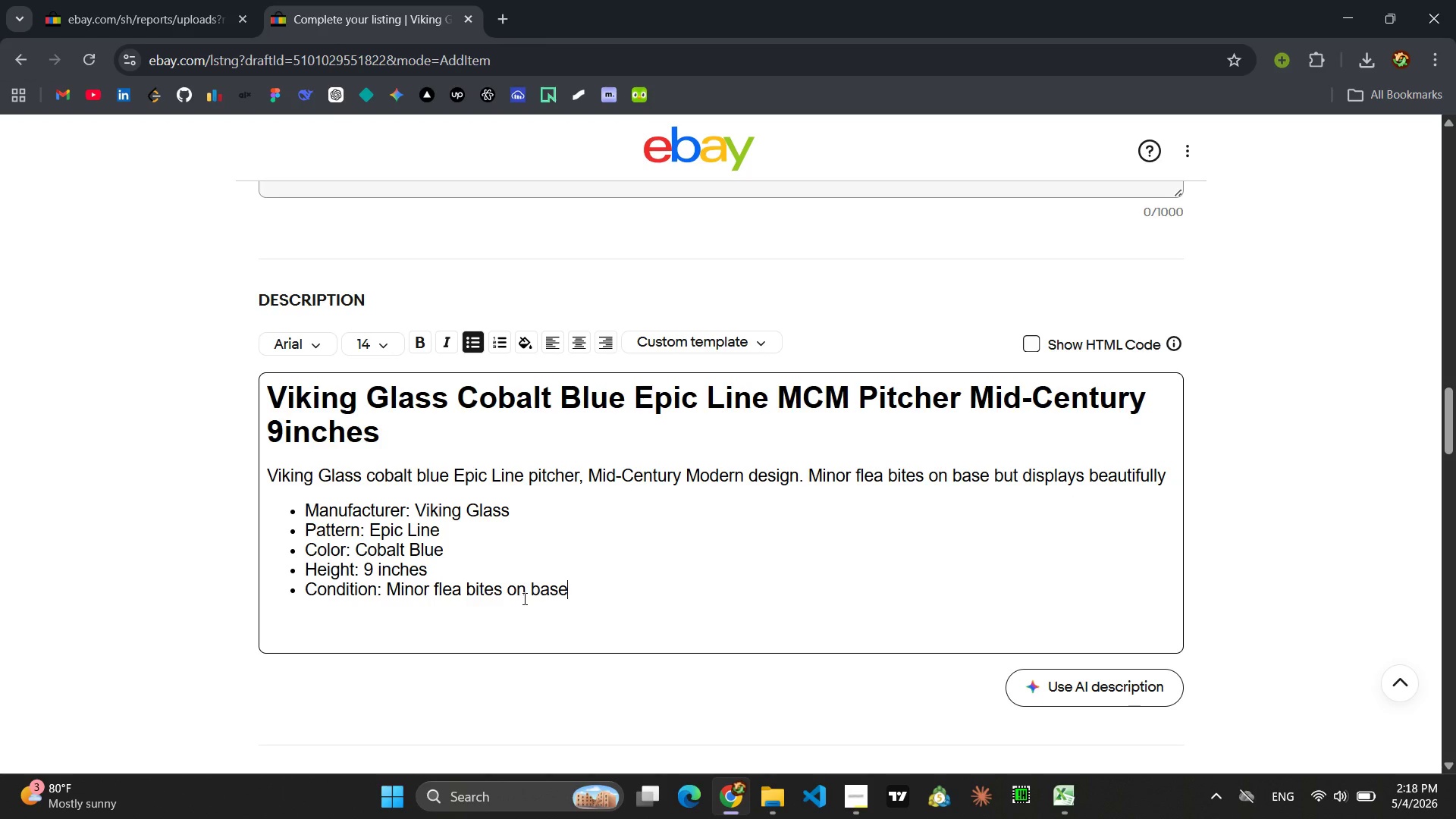 
left_click([1029, 344])
 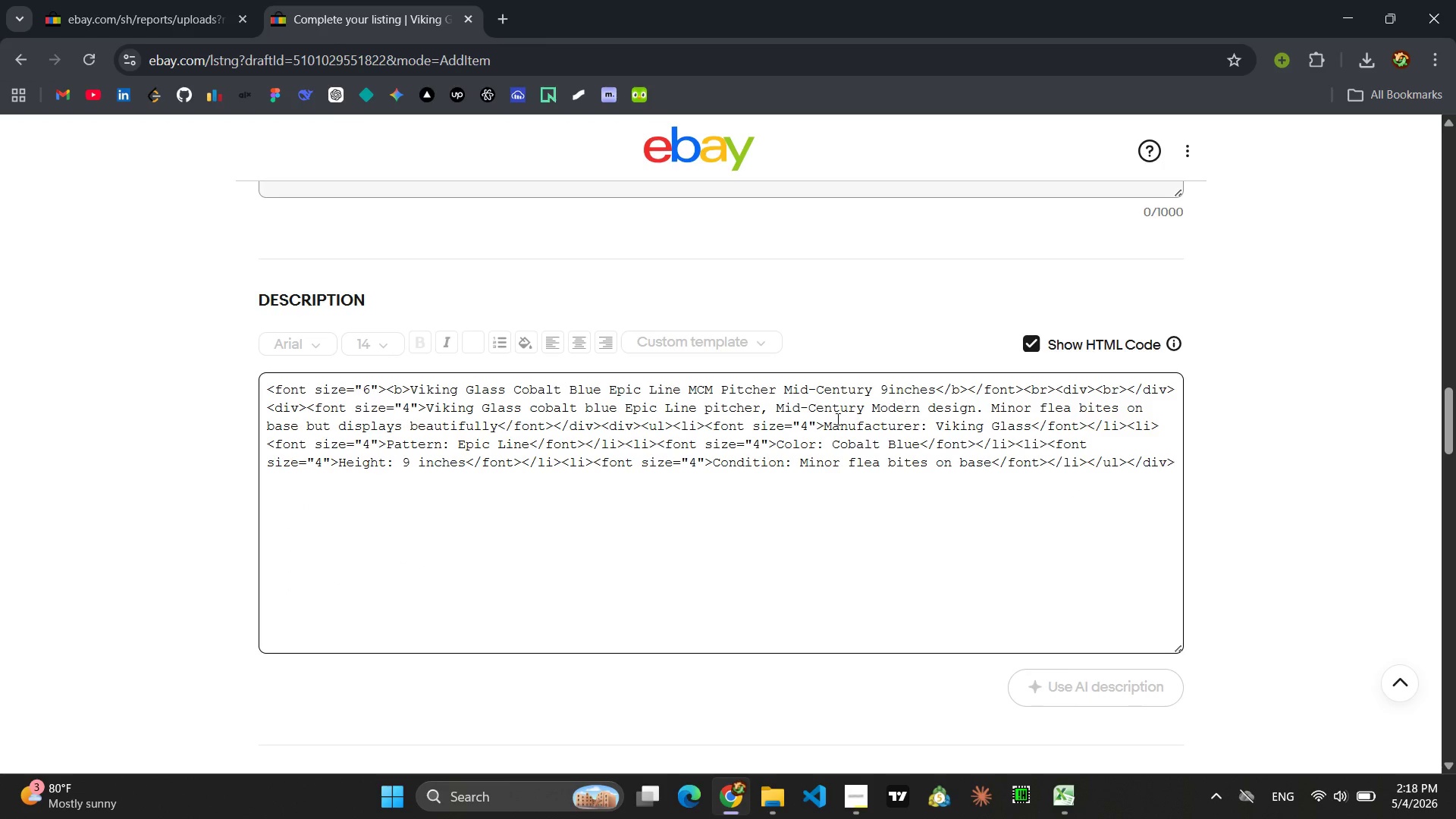 
left_click([824, 422])
 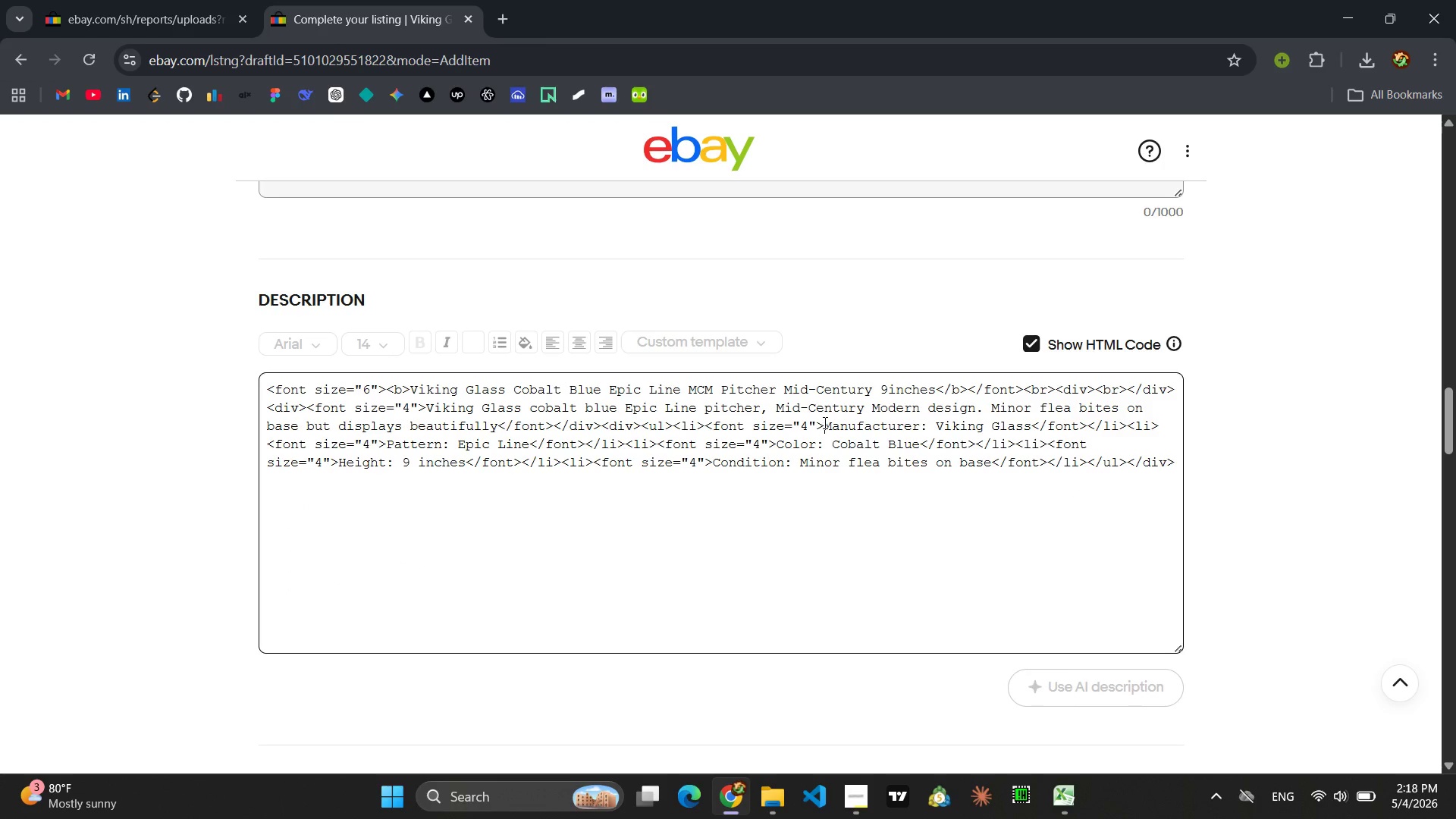 
key(Control+ControlLeft)
 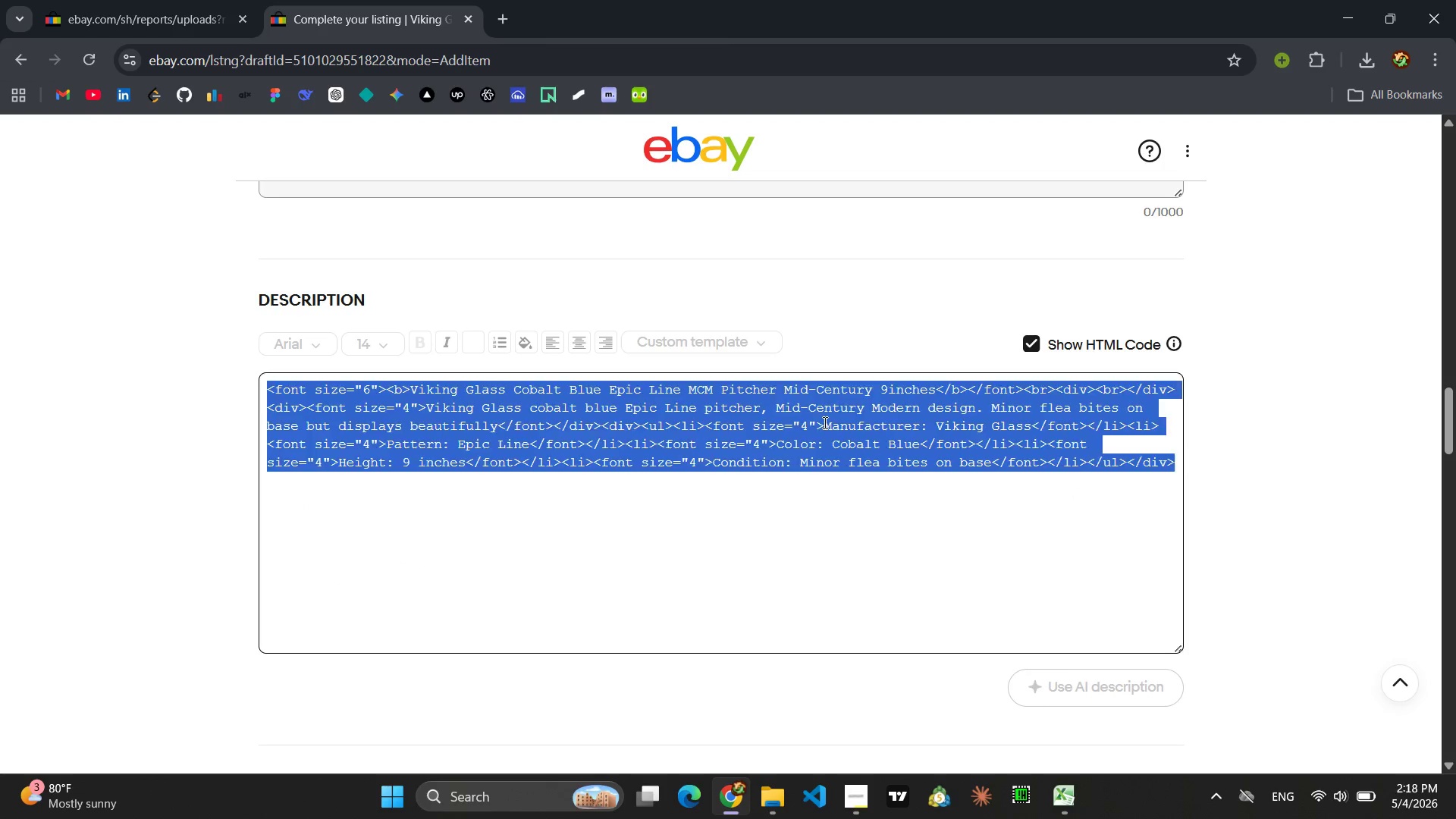 
key(Control+A)
 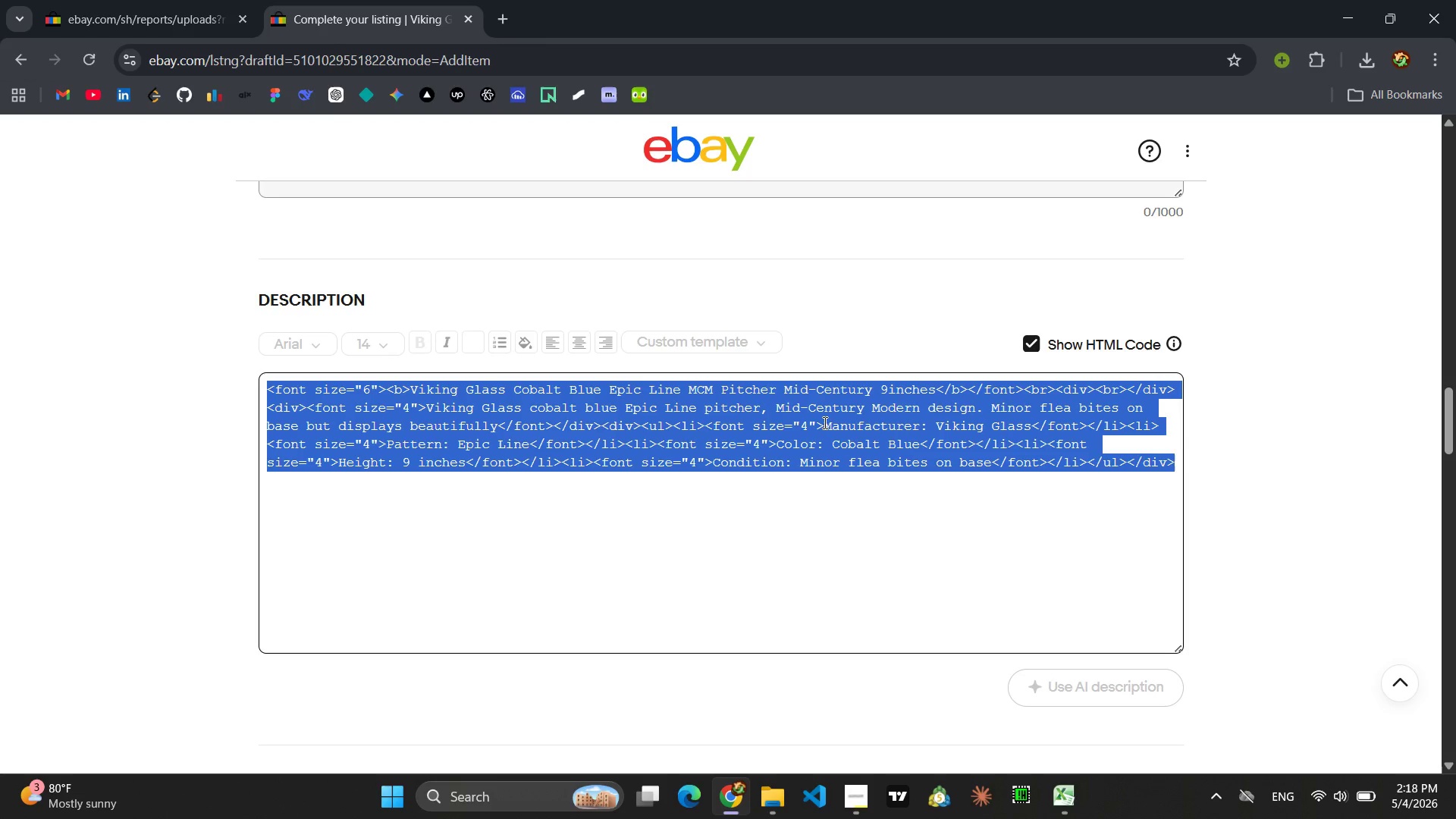 
key(Control+C)
 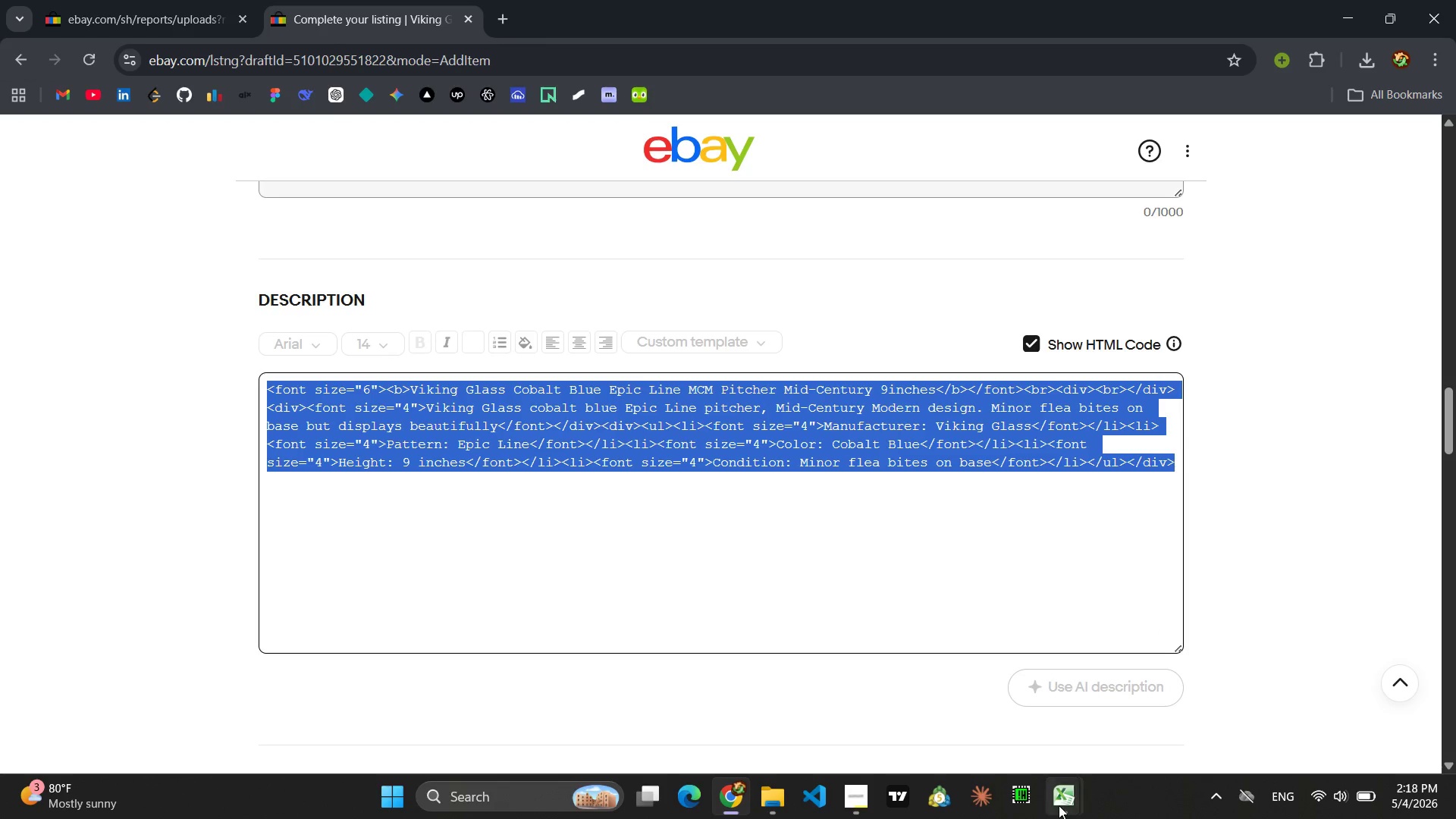 
left_click([1158, 705])
 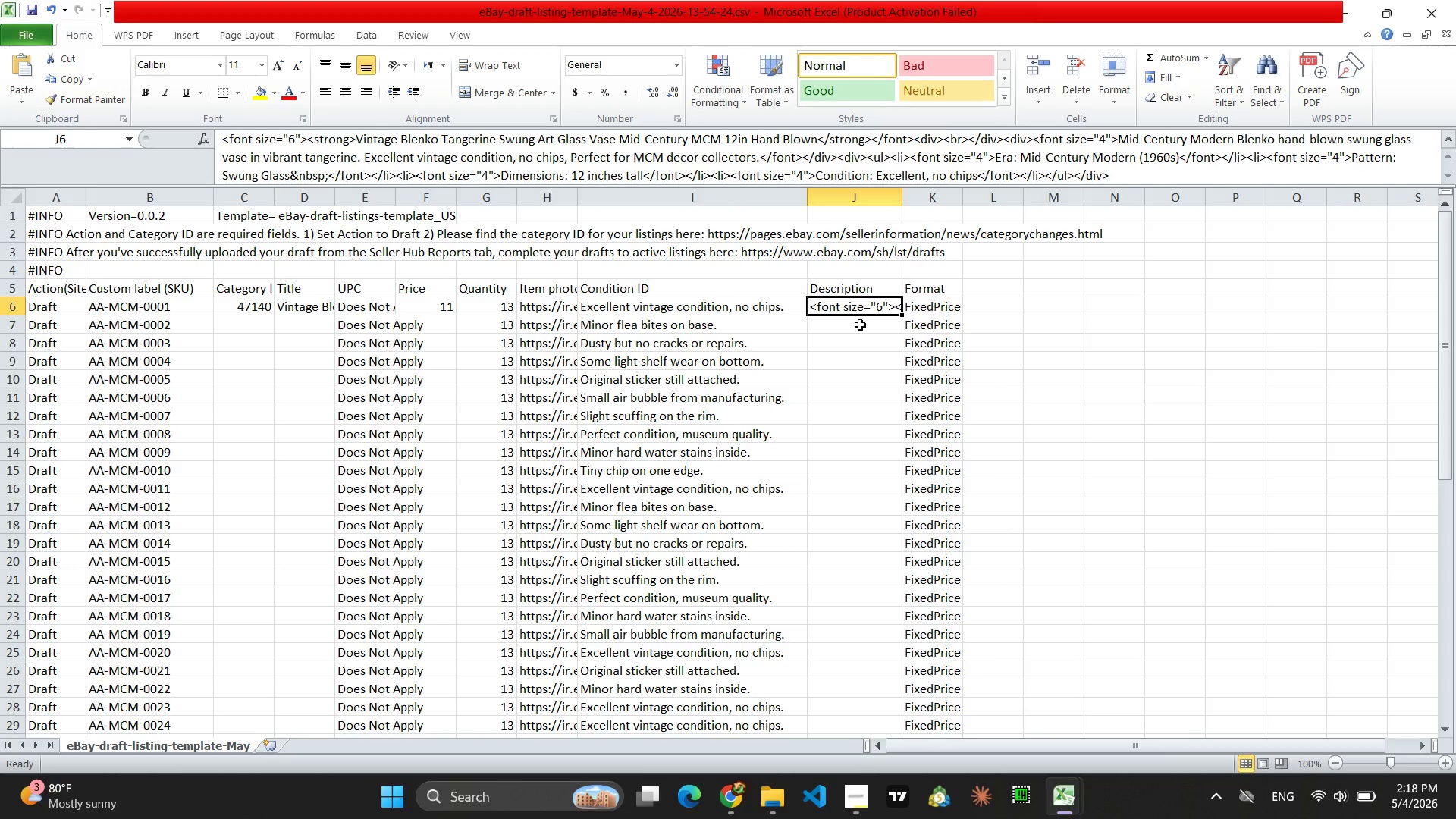 
left_click([856, 331])
 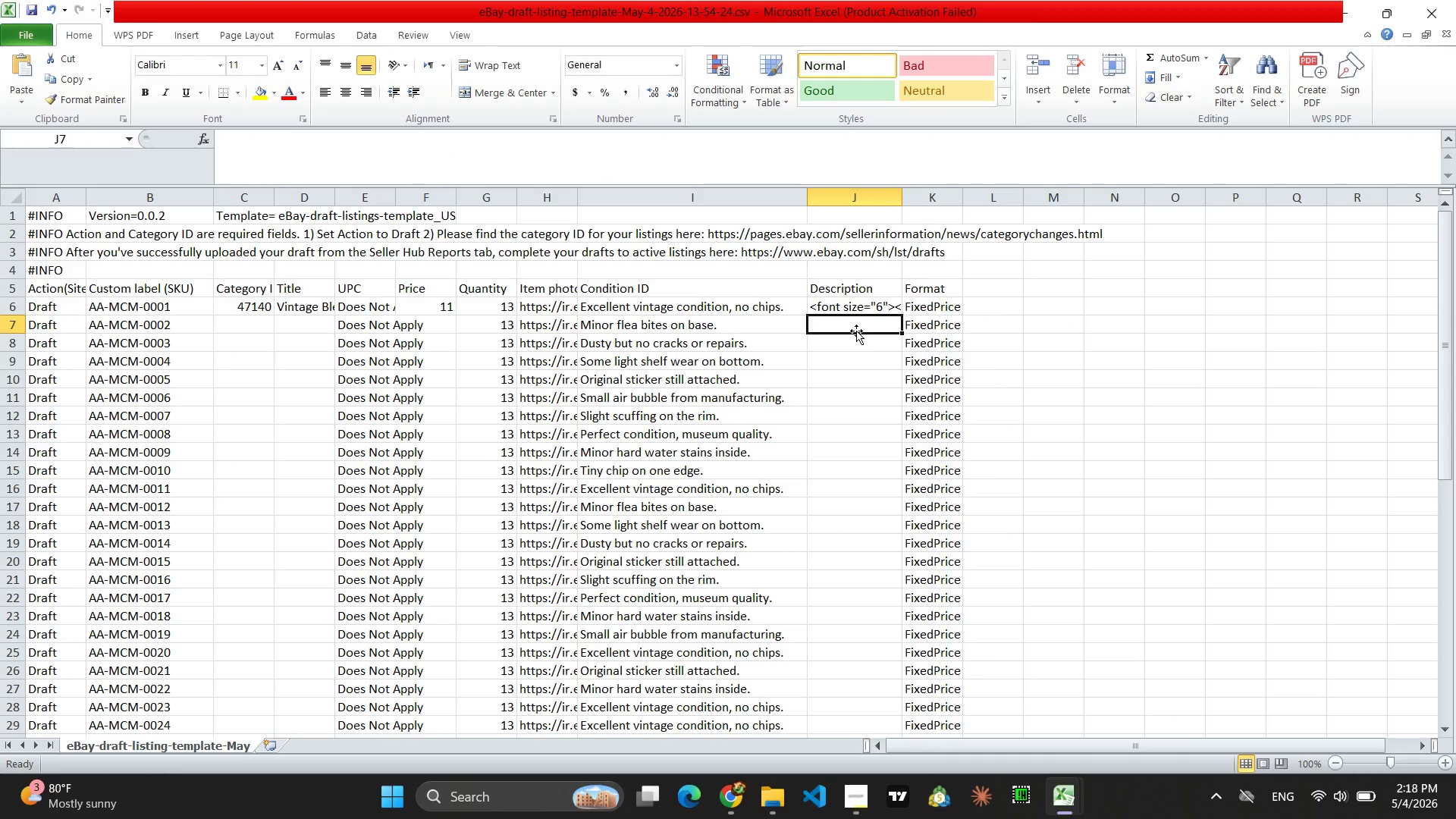 
key(Control+V)
 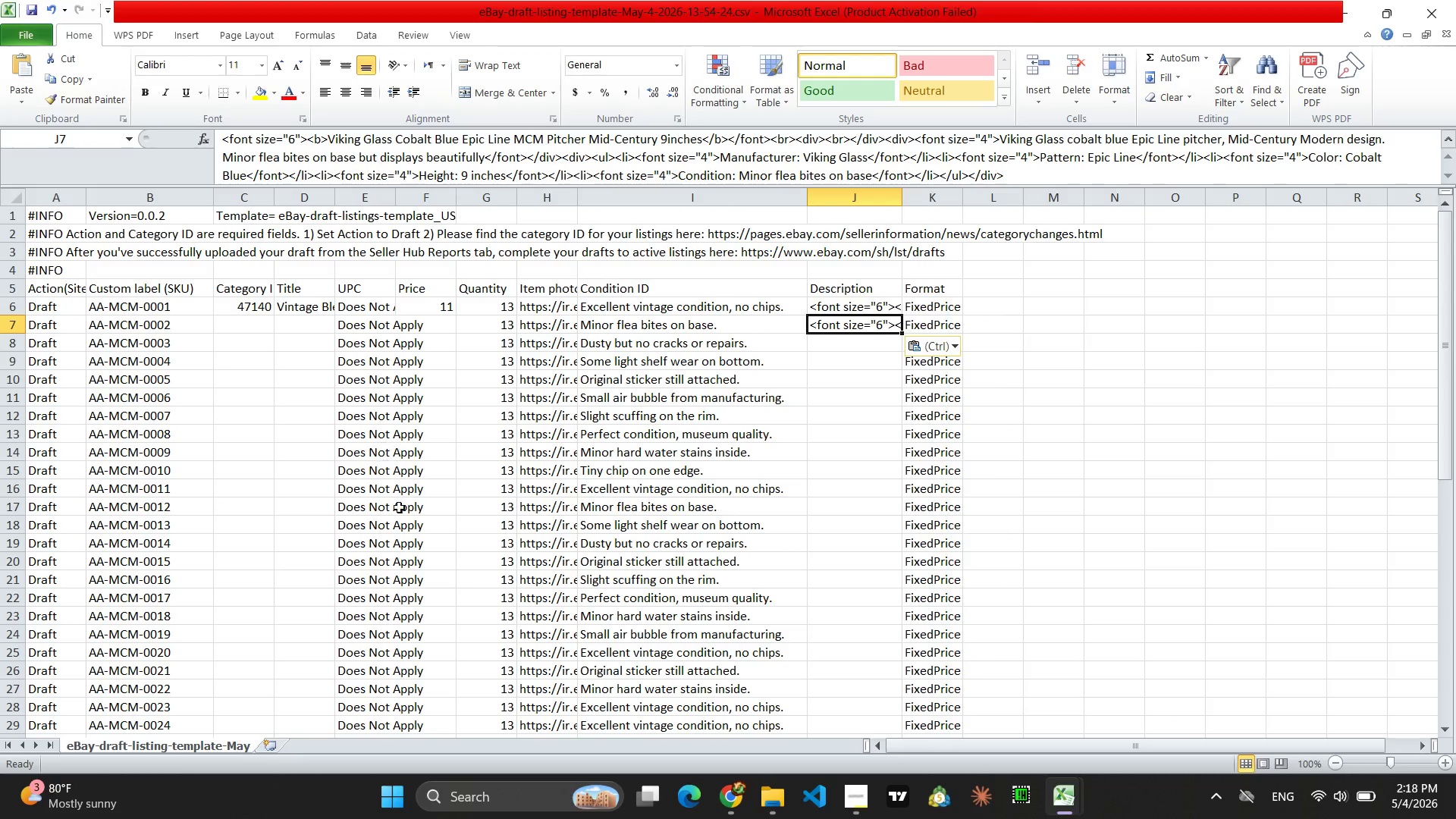 
left_click([735, 814])
 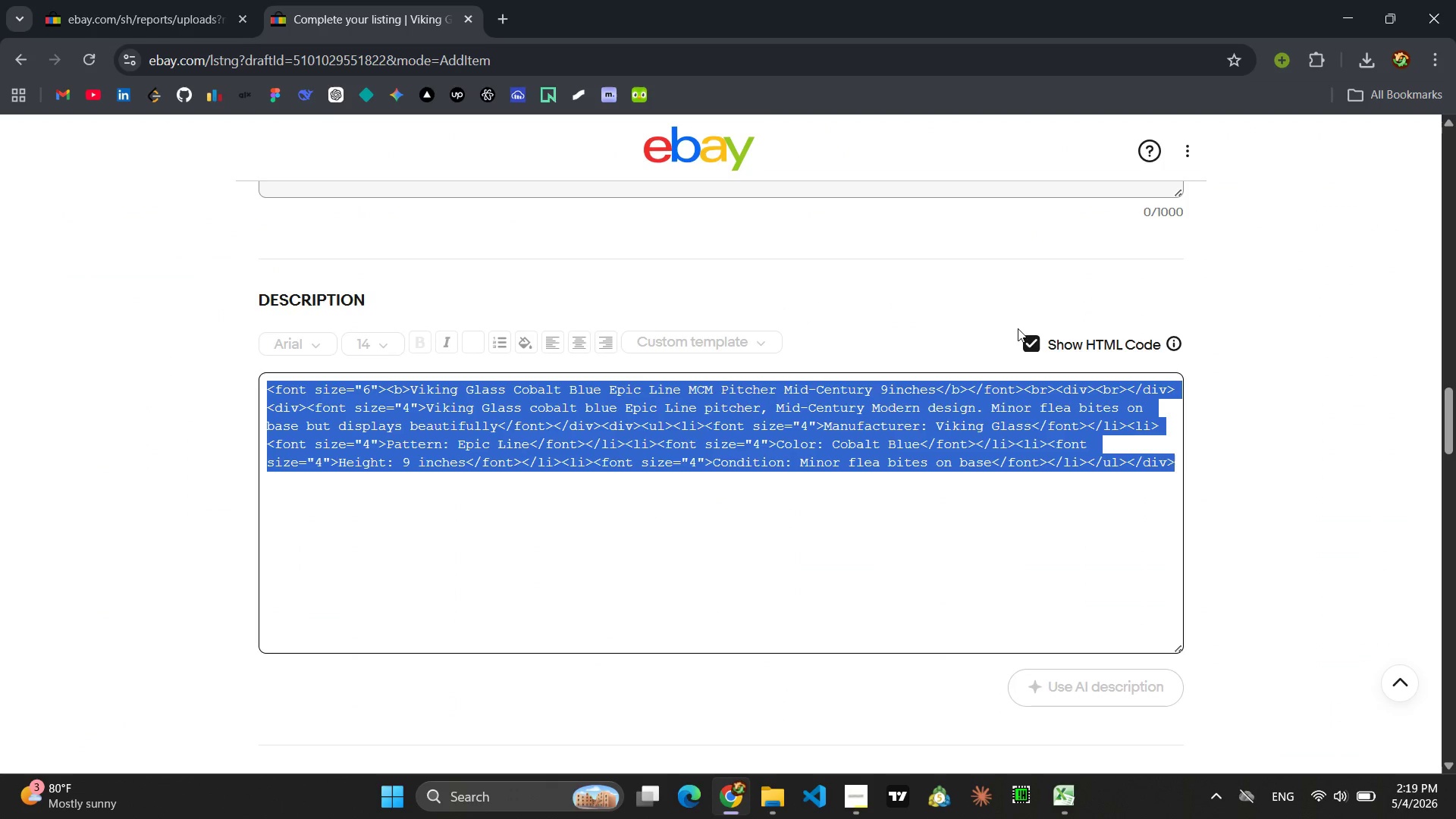 
left_click([1033, 341])
 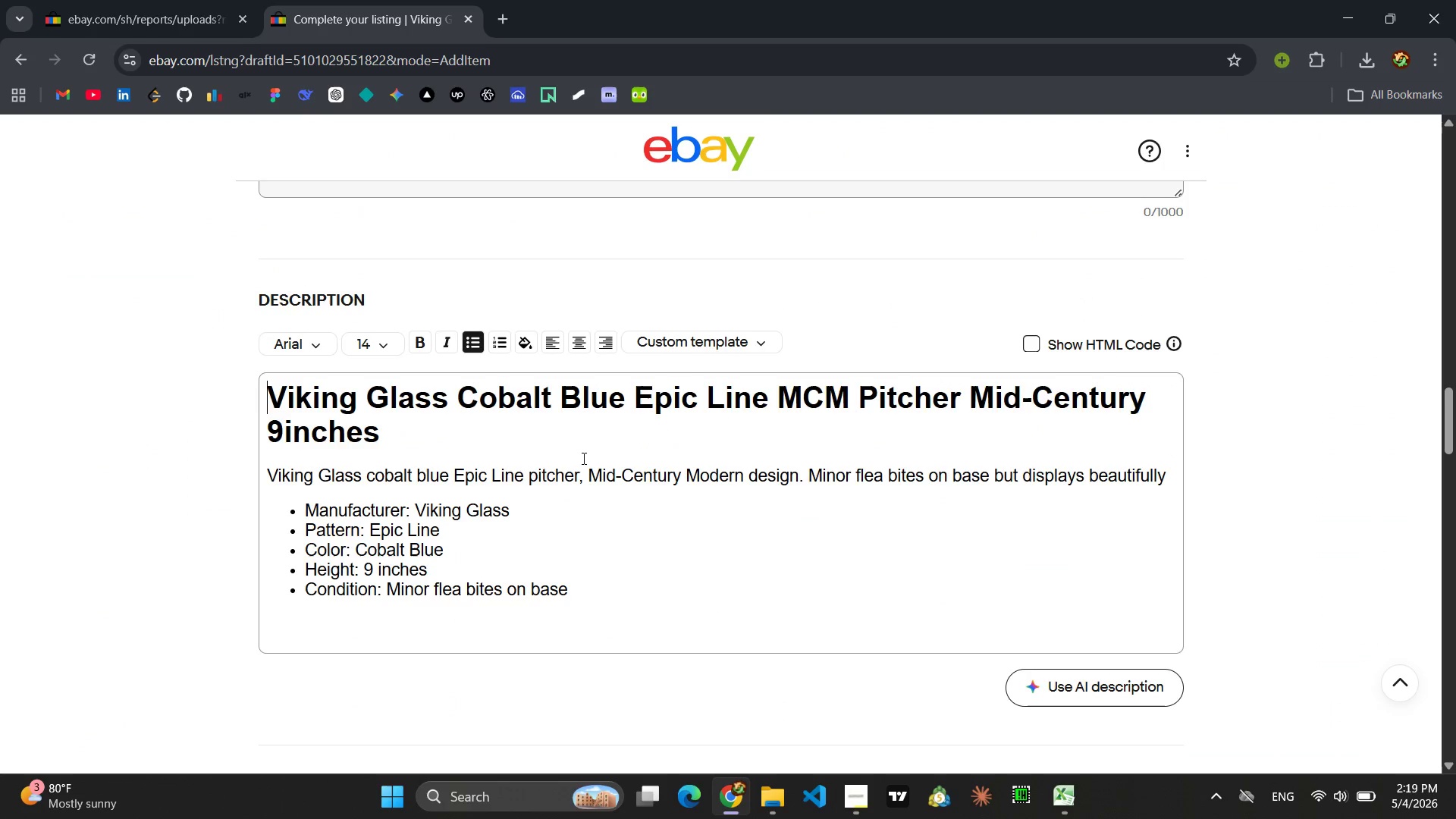 
scroll: coordinate [573, 459], scroll_direction: up, amount: 23.0
 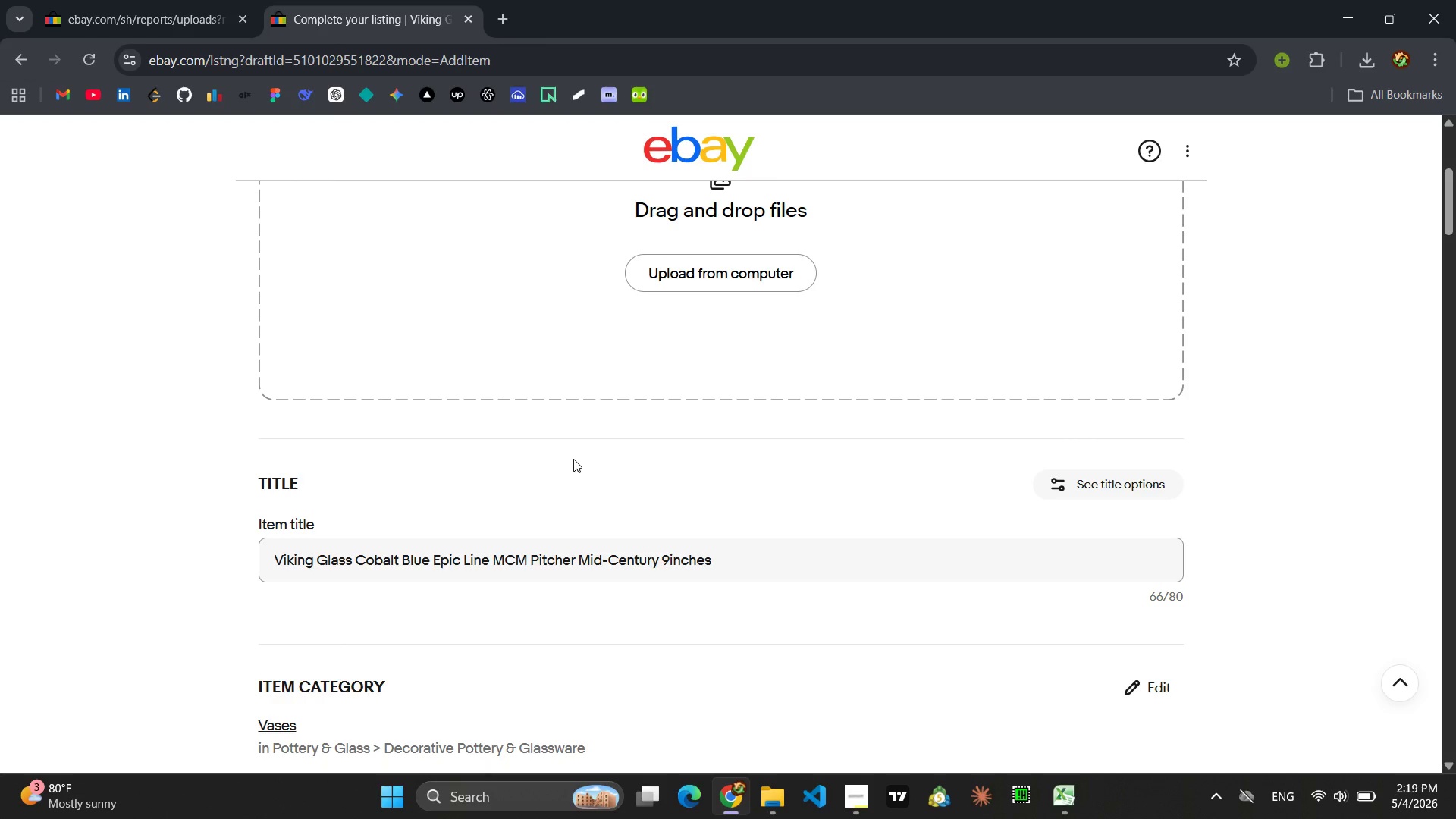 
wait(21.68)
 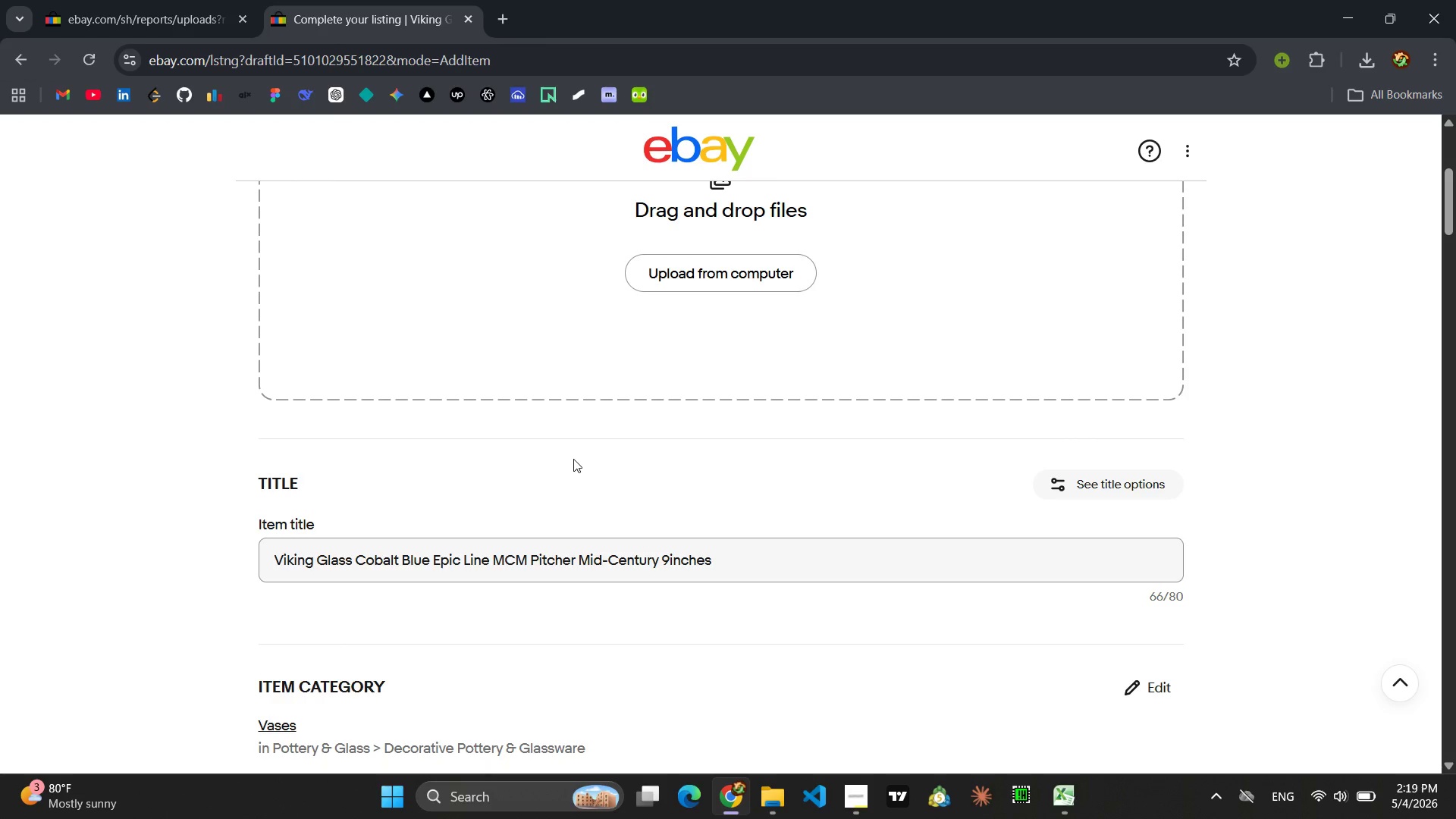 
scroll: coordinate [696, 467], scroll_direction: down, amount: 1.0
 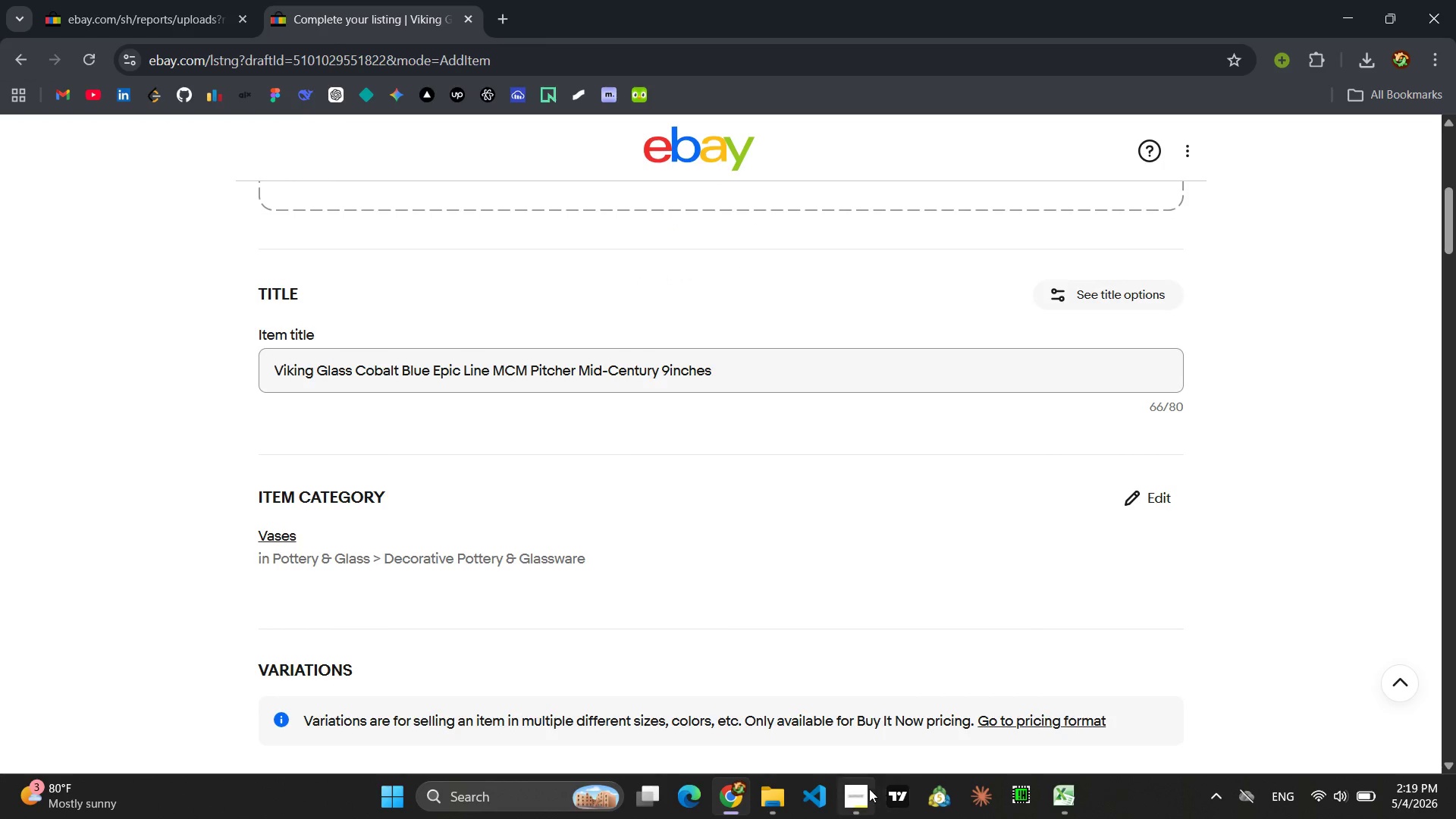 
left_click([867, 789])